 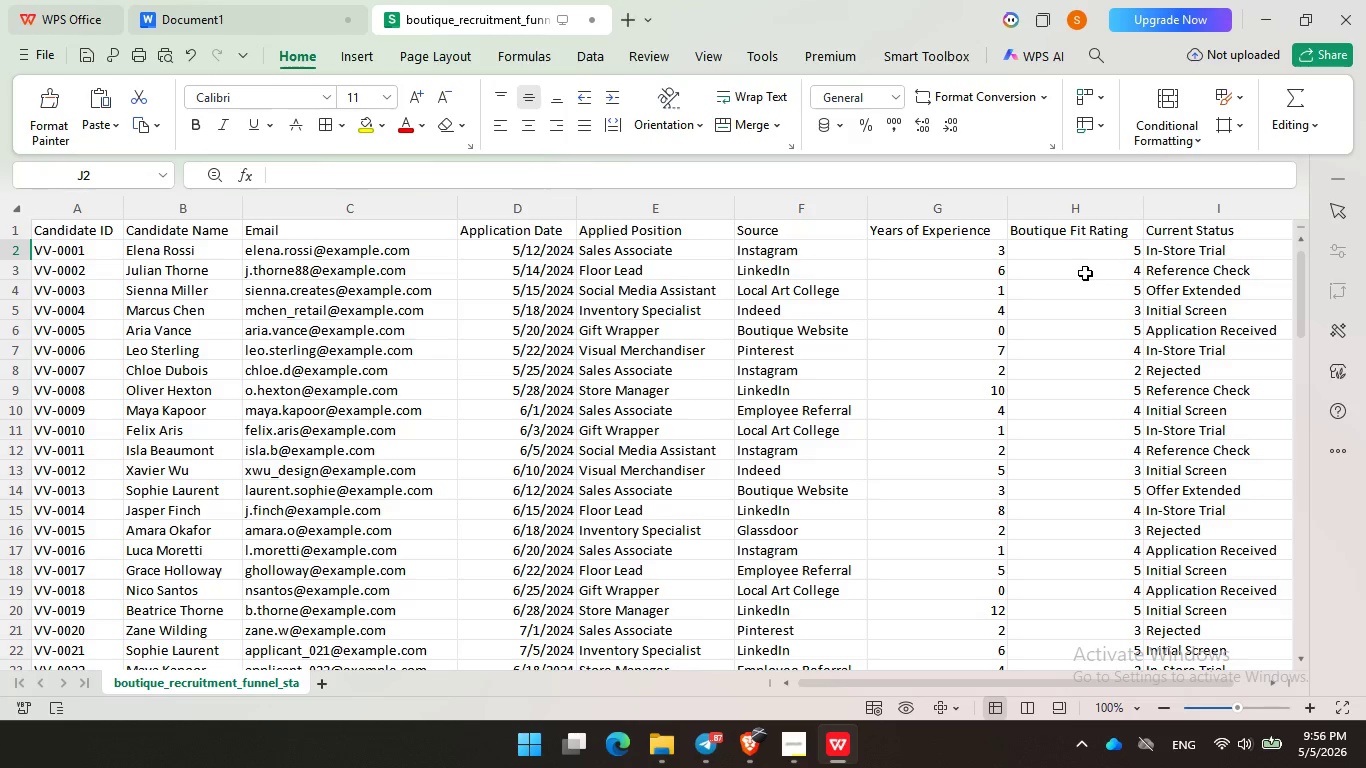 
left_click([754, 729])
 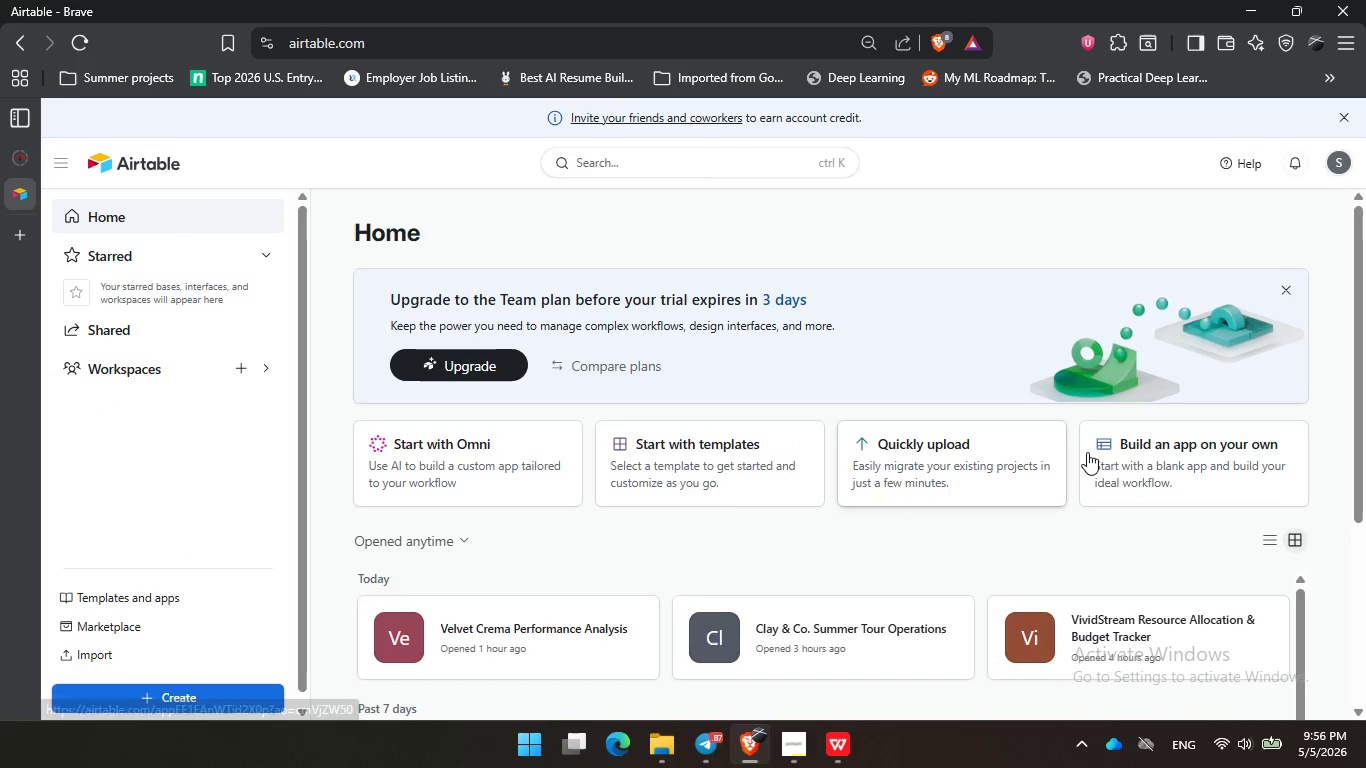 
left_click([1149, 473])
 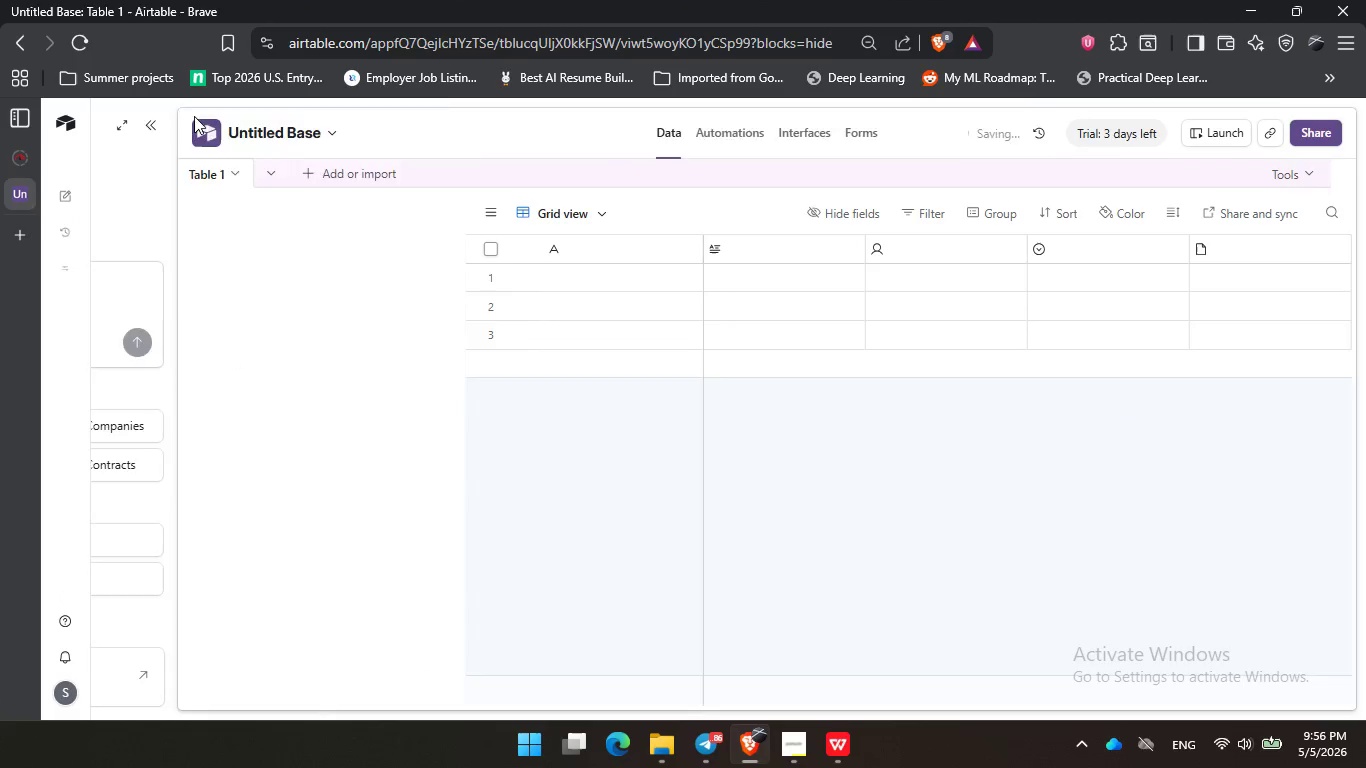 
wait(5.67)
 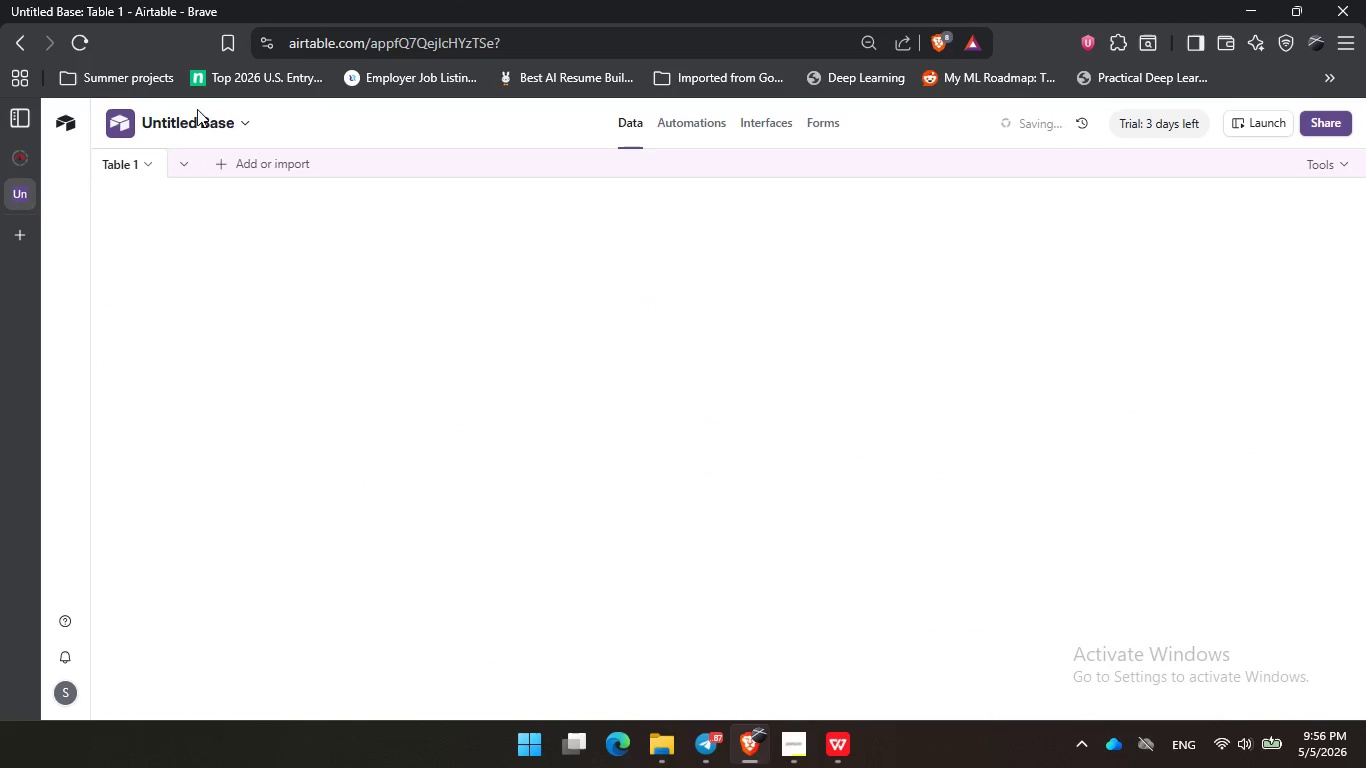 
left_click([446, 128])
 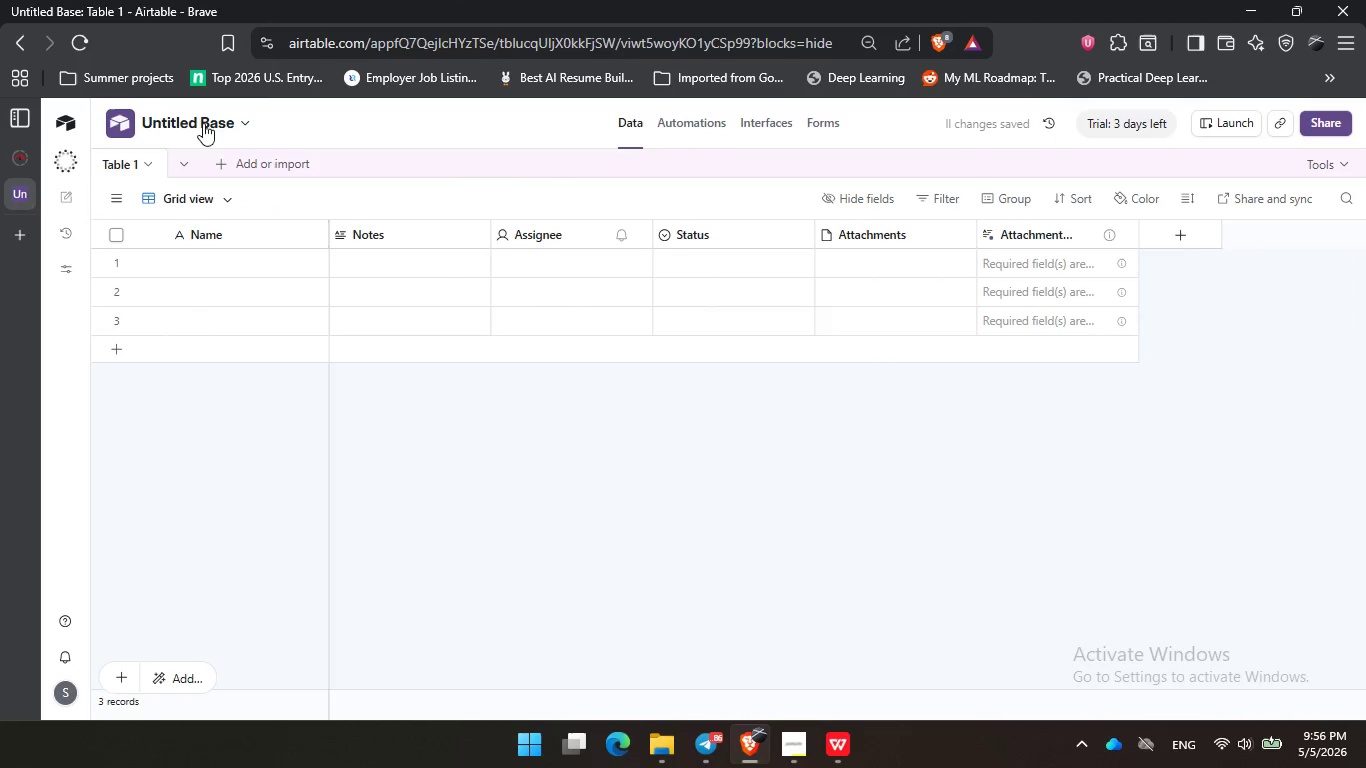 
double_click([189, 120])
 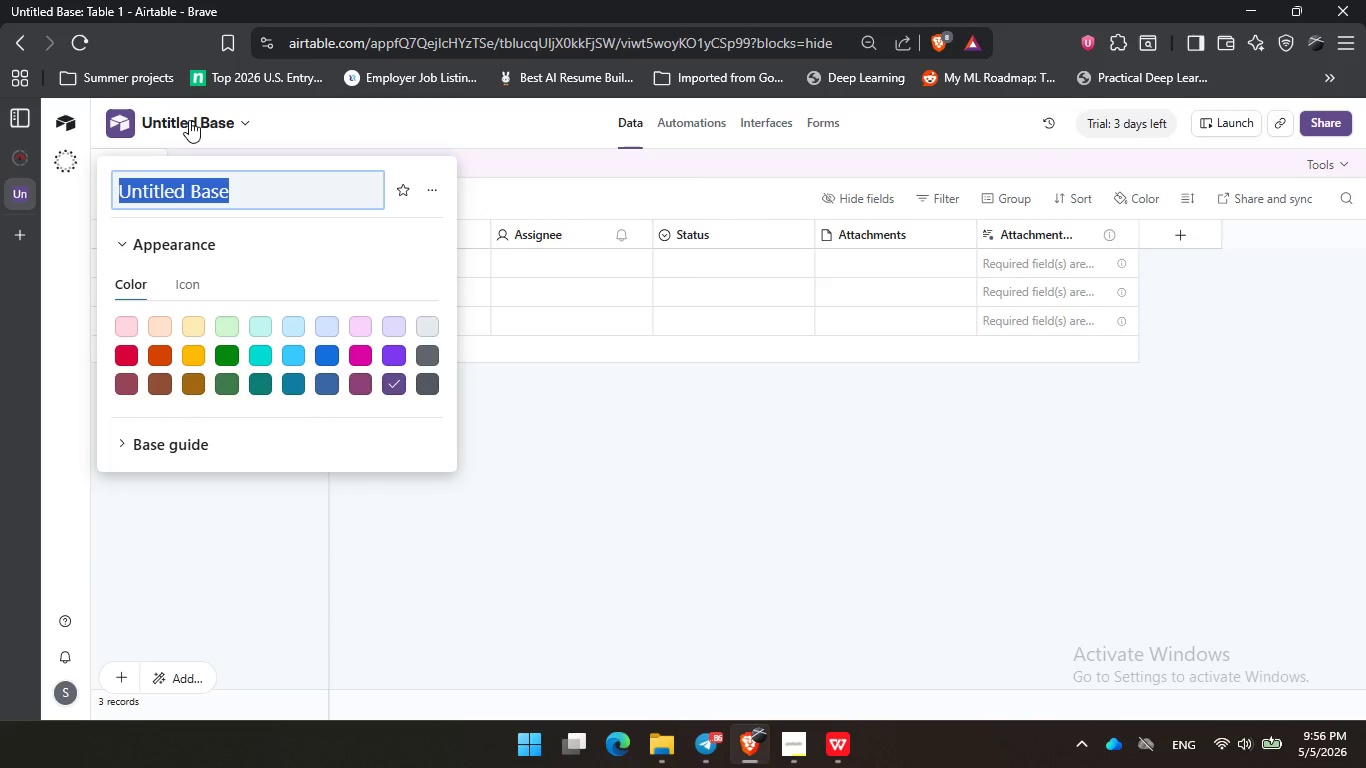 
type(Vela & Vie)
key(Backspace)
type(ne Recruitment Tracker)
 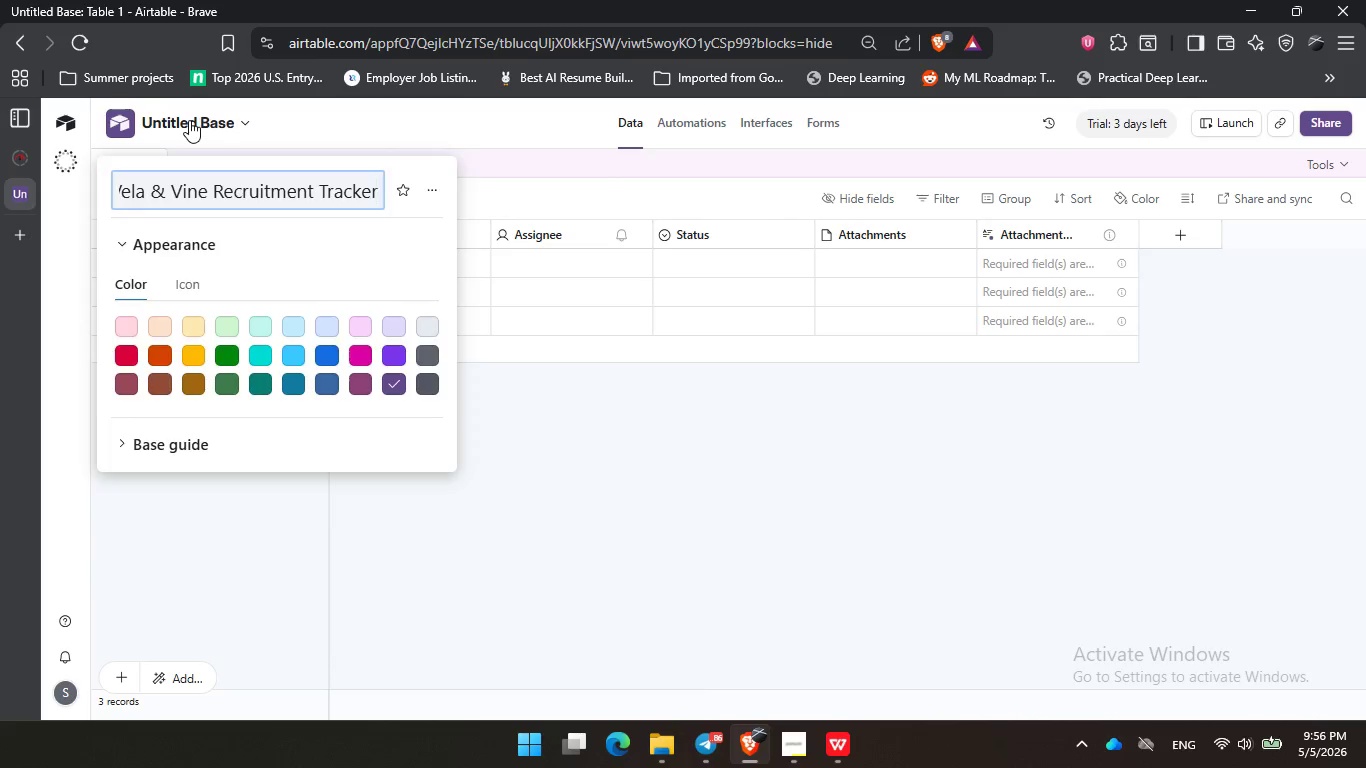 
 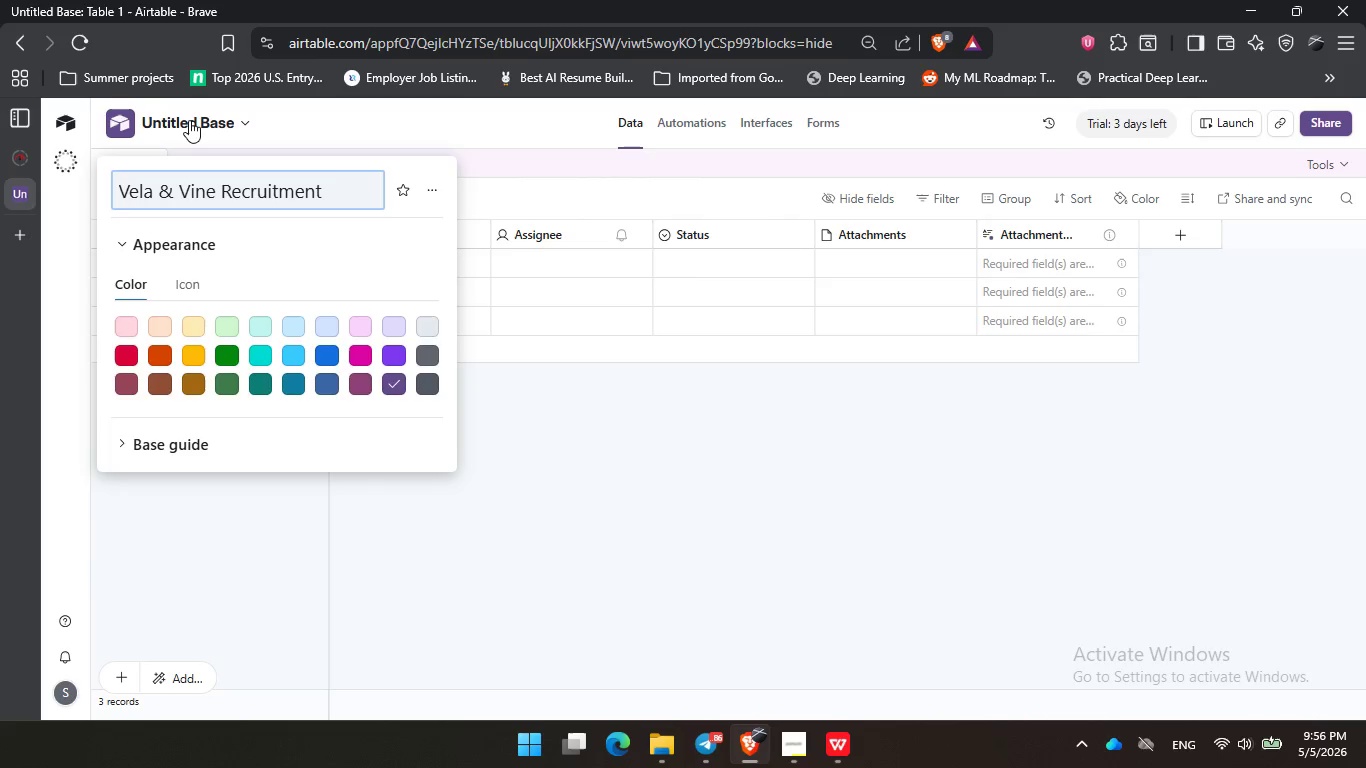 
key(Enter)
 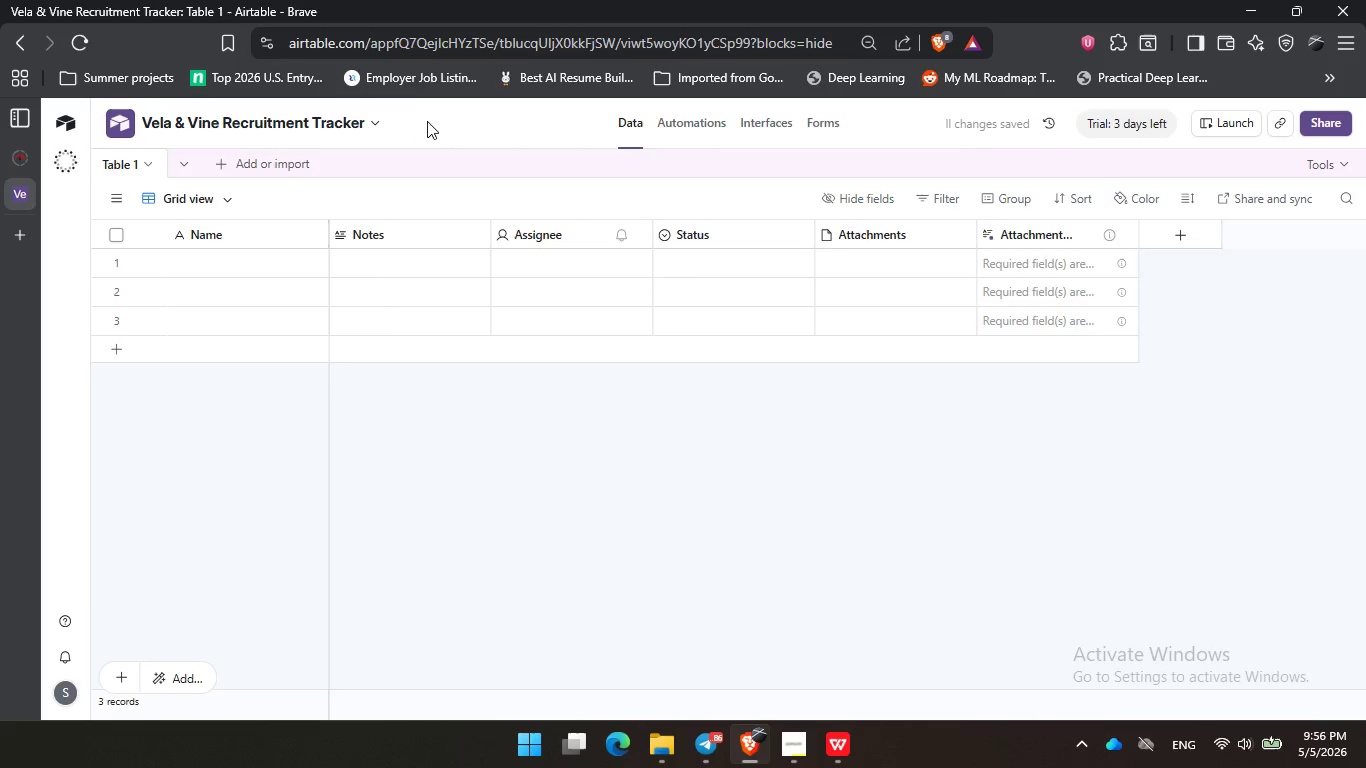 
wait(5.7)
 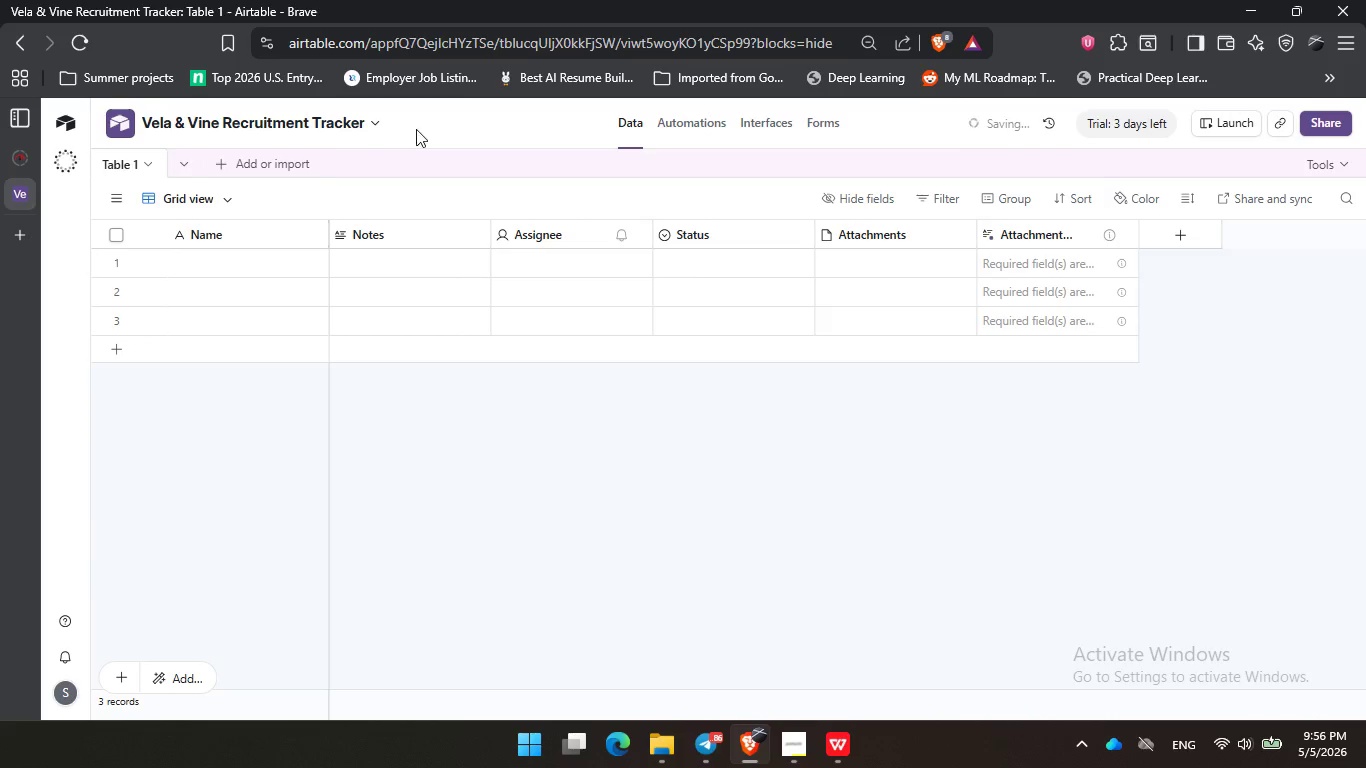 
left_click([112, 236])
 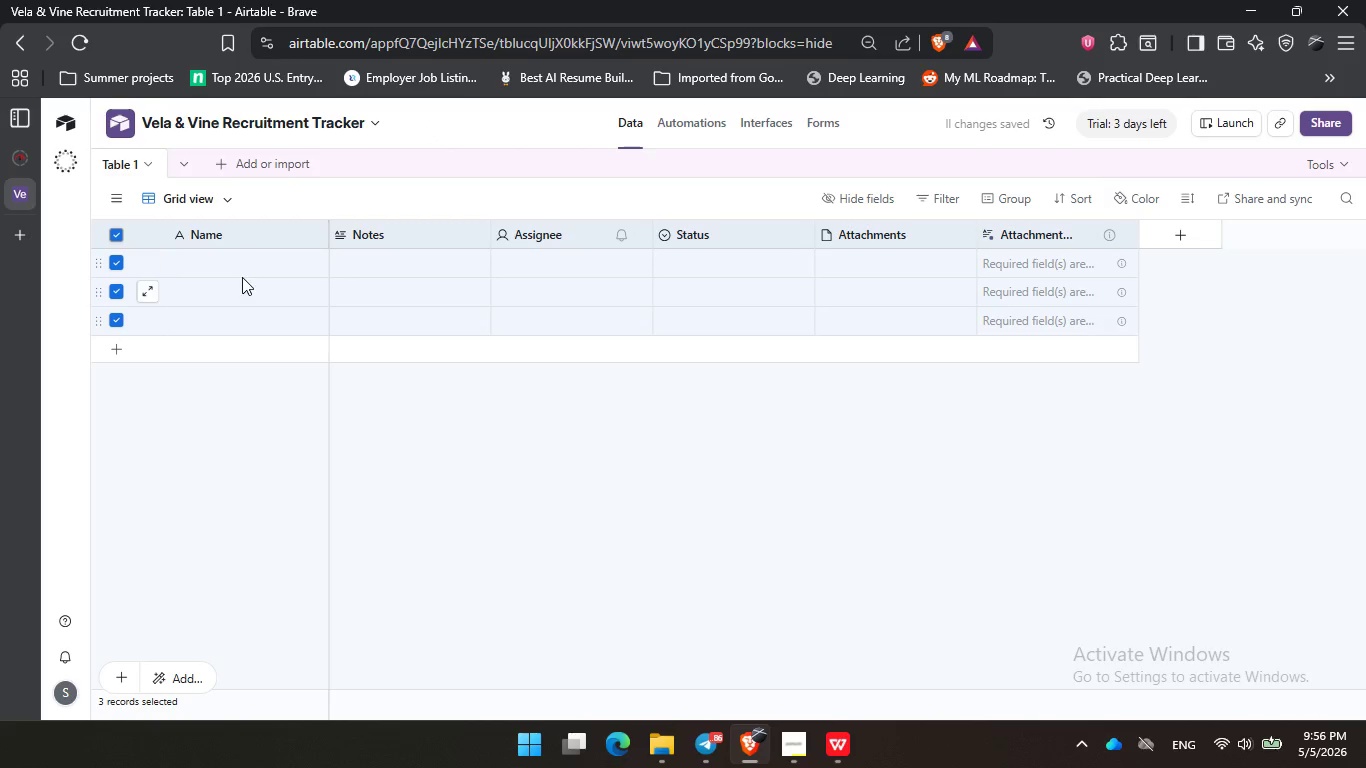 
right_click([242, 277])
 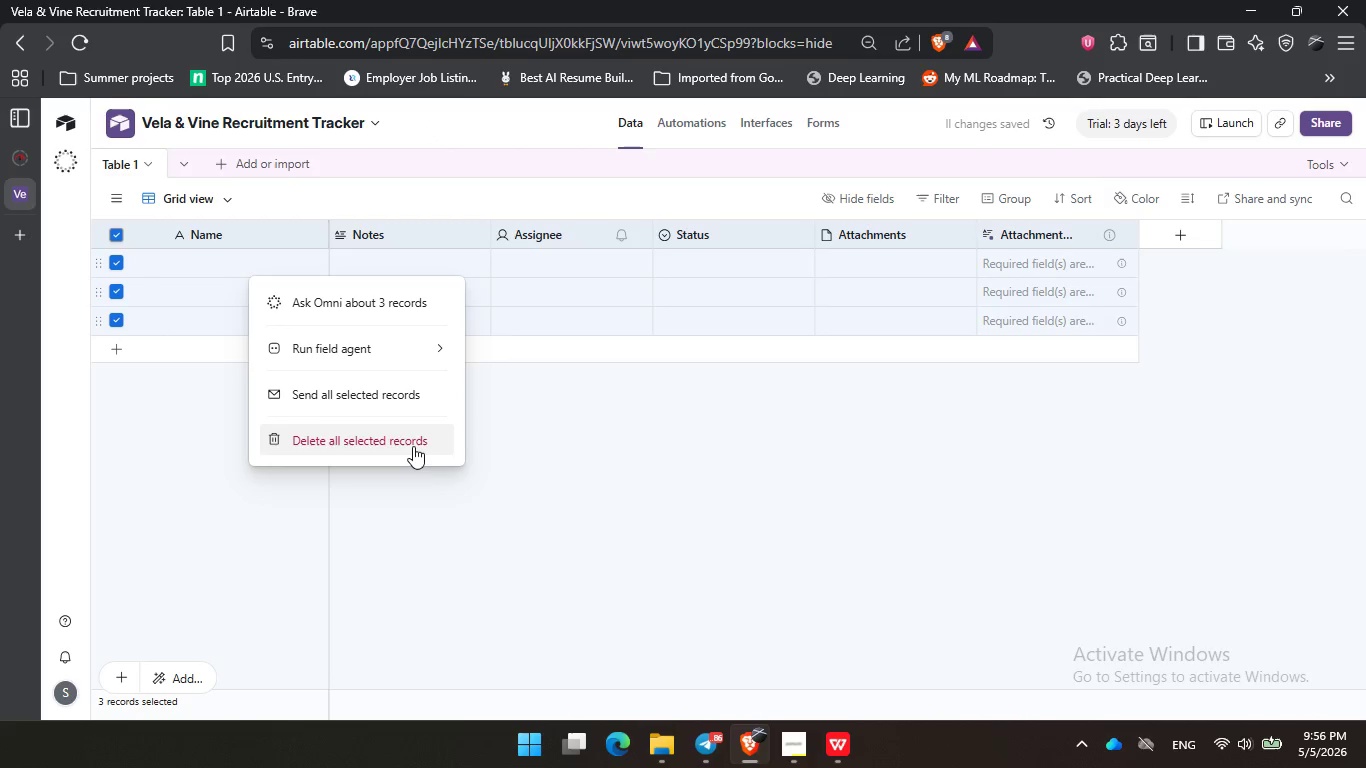 
left_click([408, 447])
 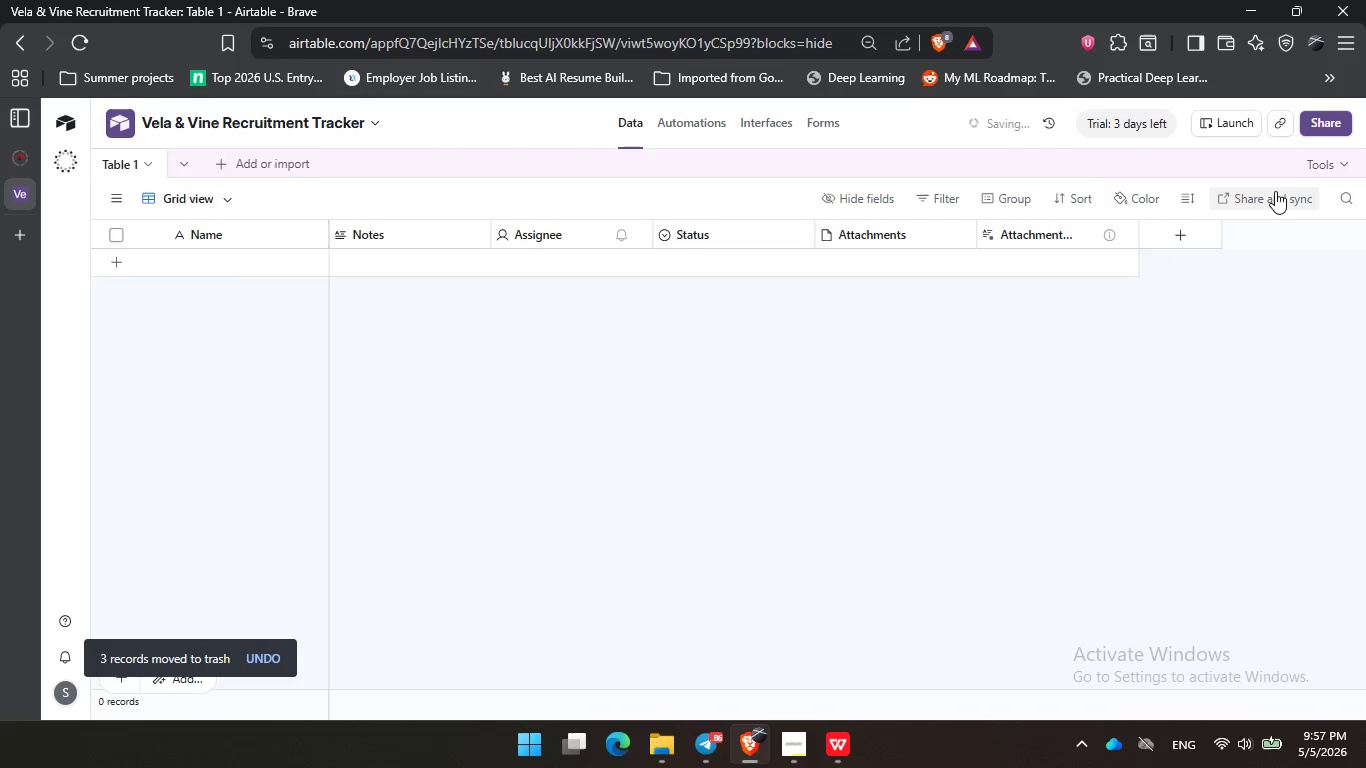 
left_click([1321, 159])
 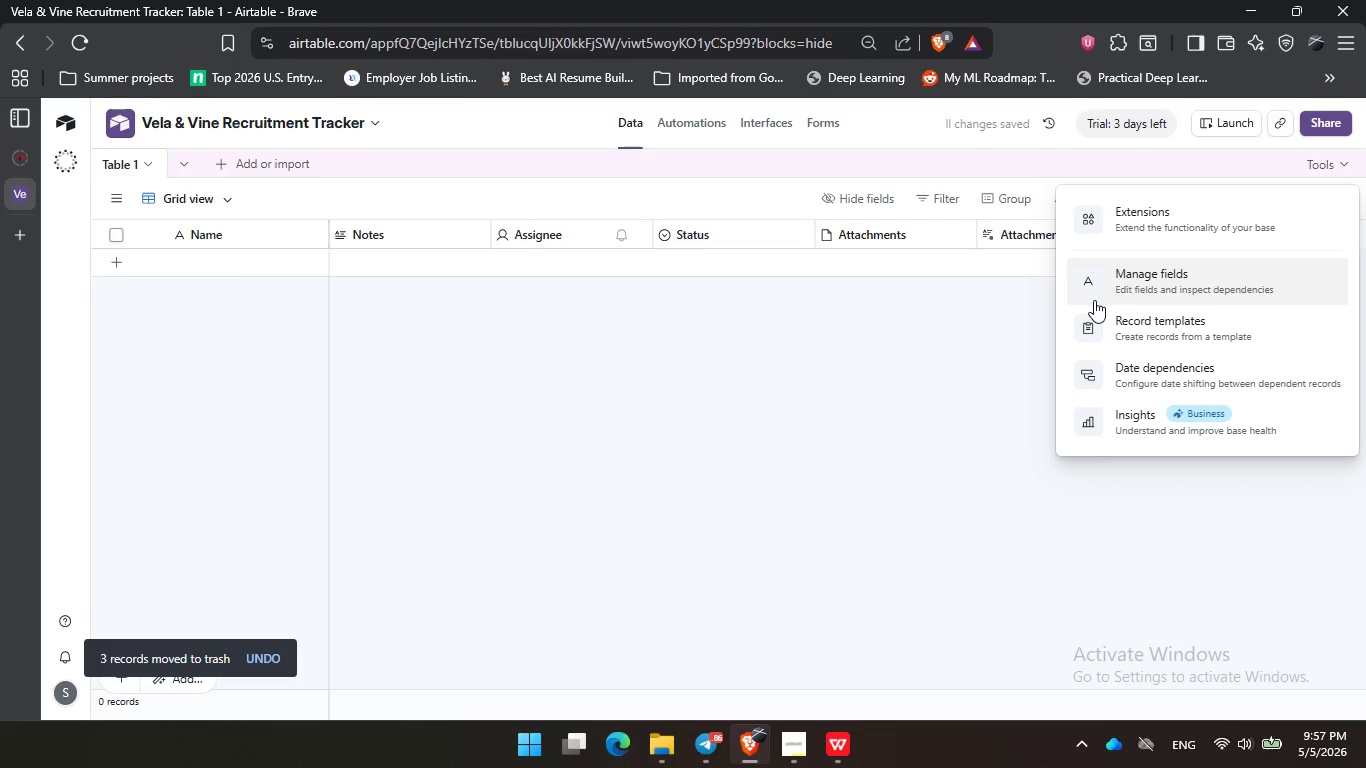 
left_click([1125, 277])
 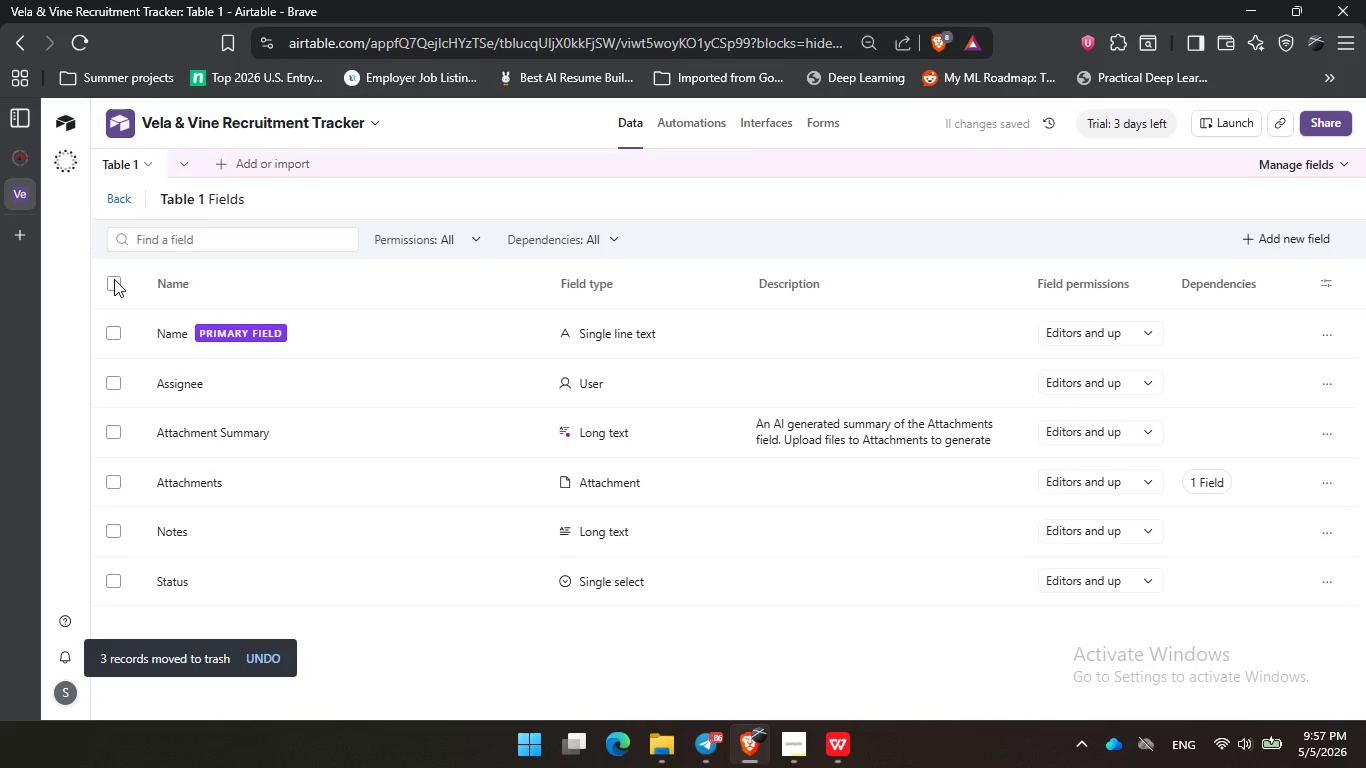 
double_click([100, 333])
 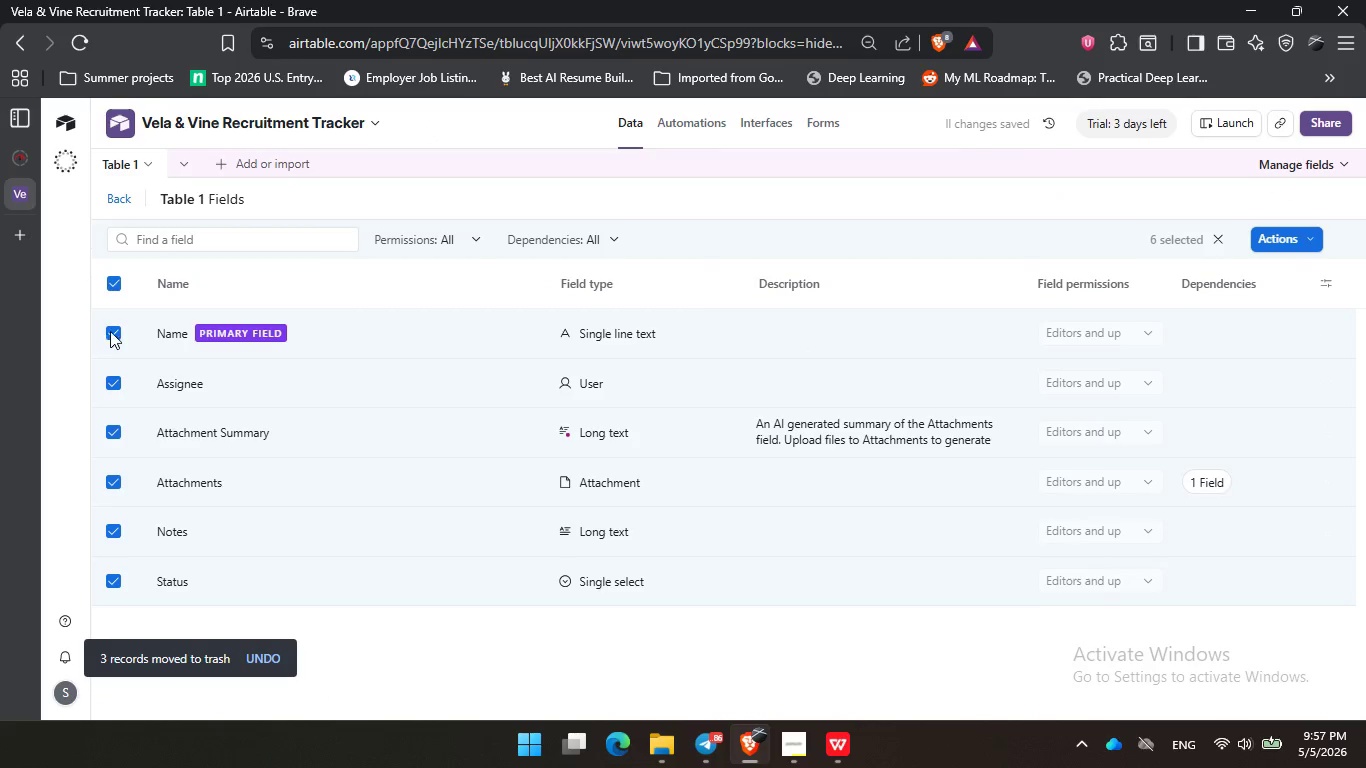 
left_click([111, 331])
 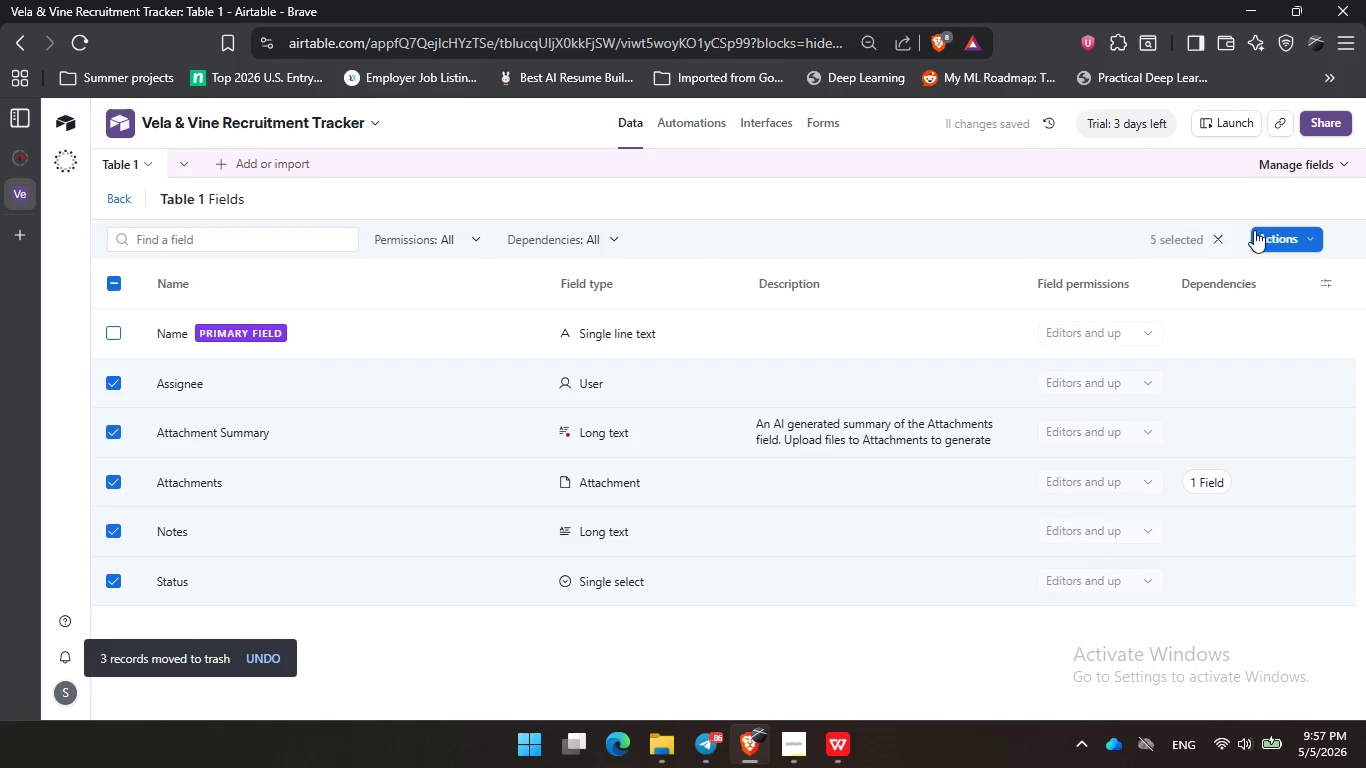 
left_click([1264, 229])
 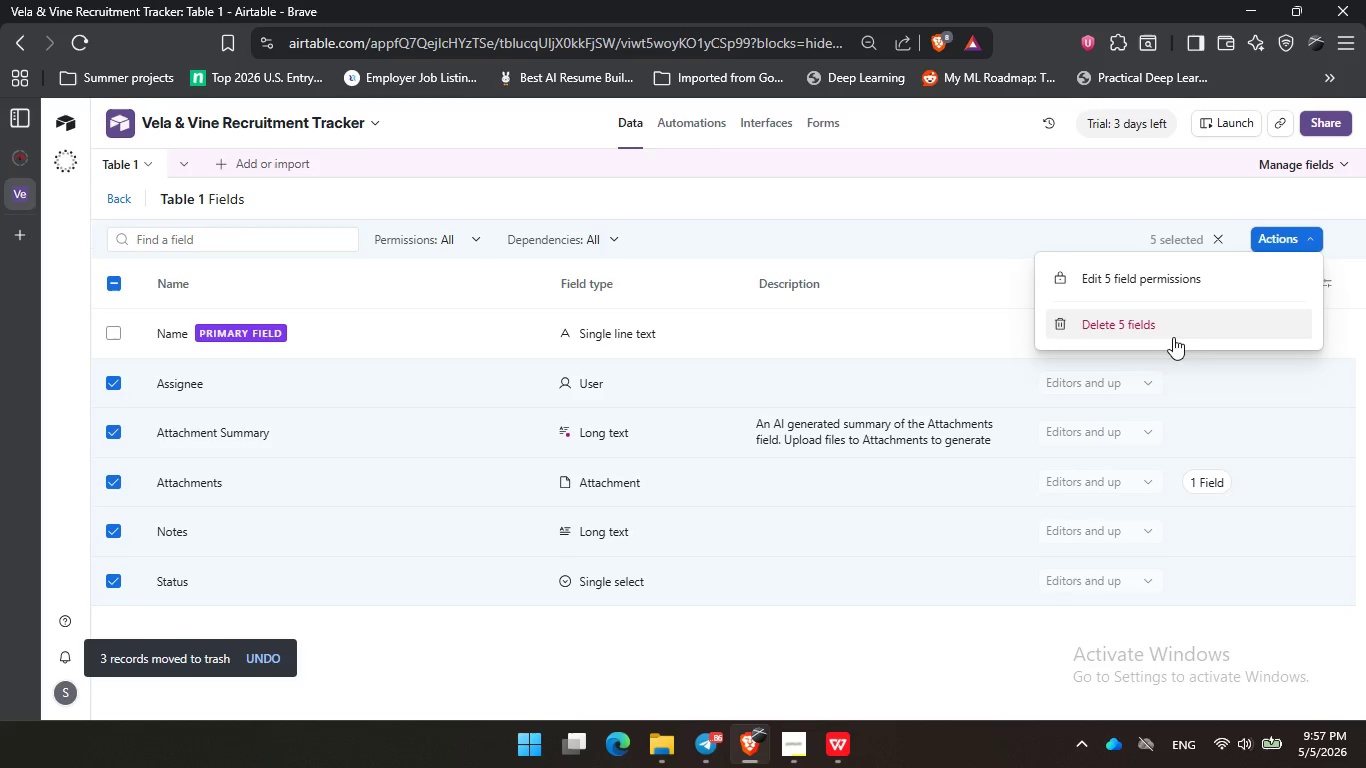 
left_click([1174, 324])
 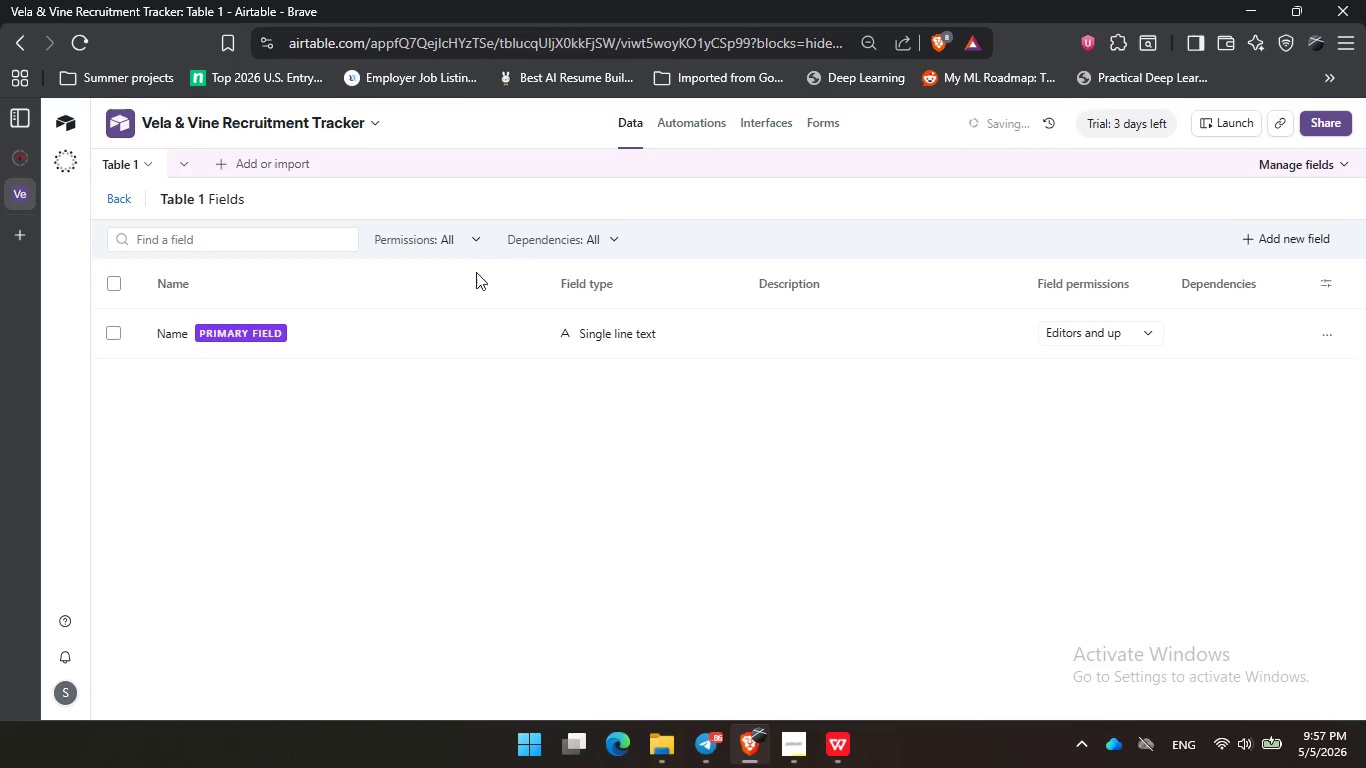 
mouse_move([374, 330])
 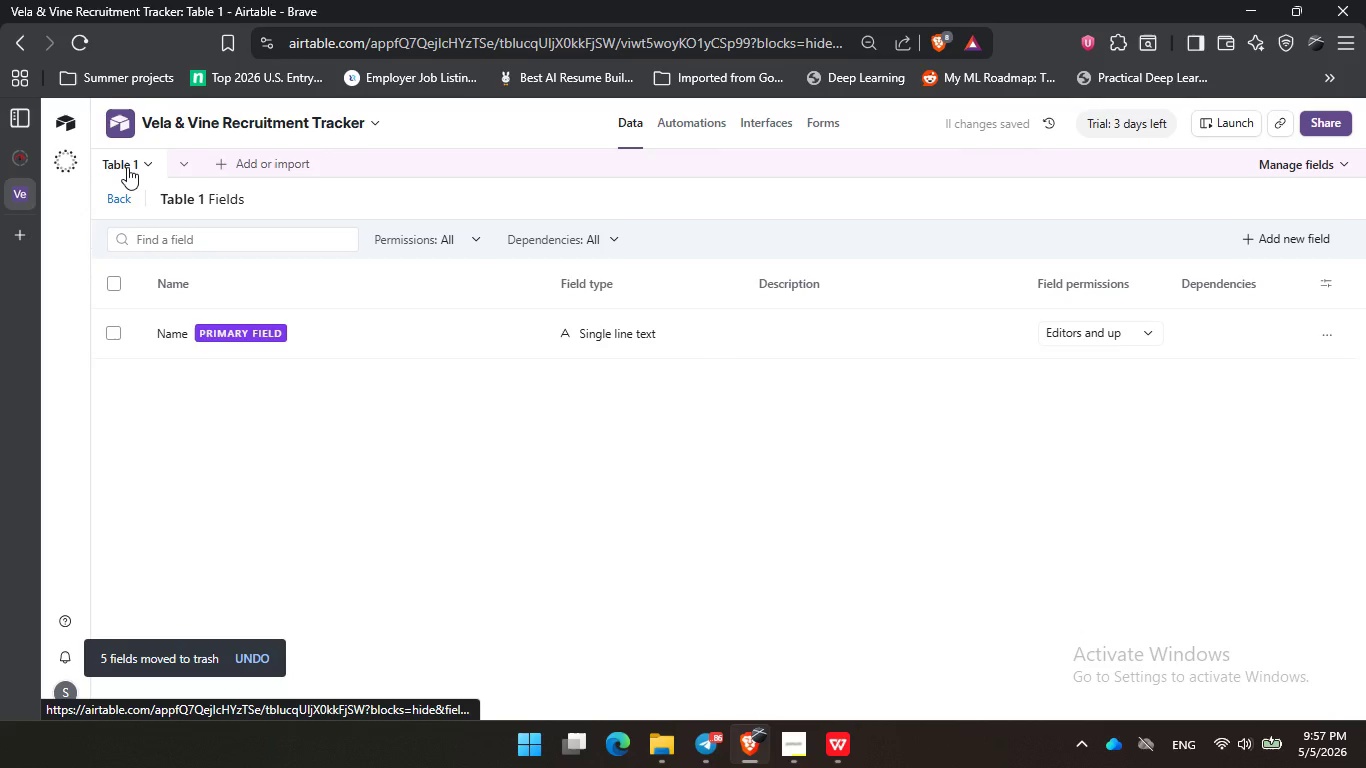 
double_click([127, 167])
 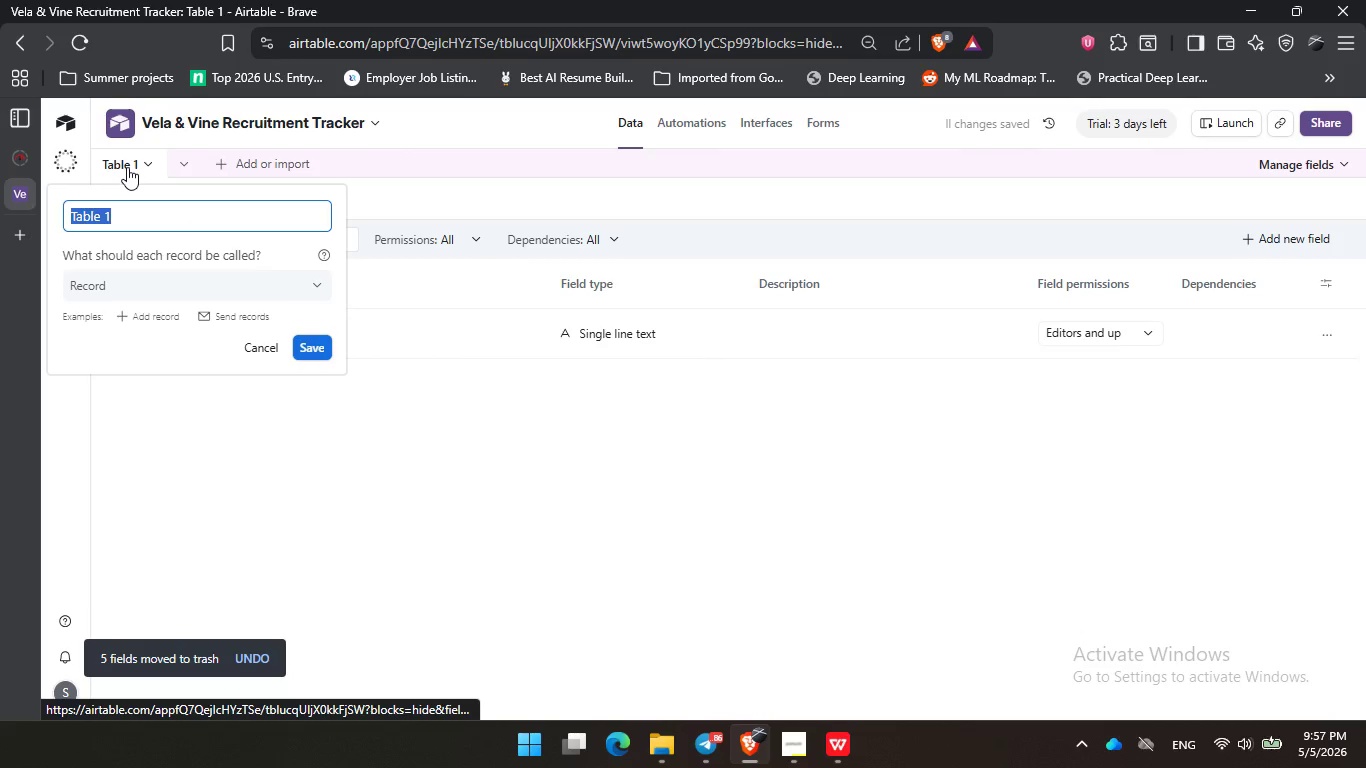 
type(Candia)
key(Backspace)
type(dates )
key(Backspace)
 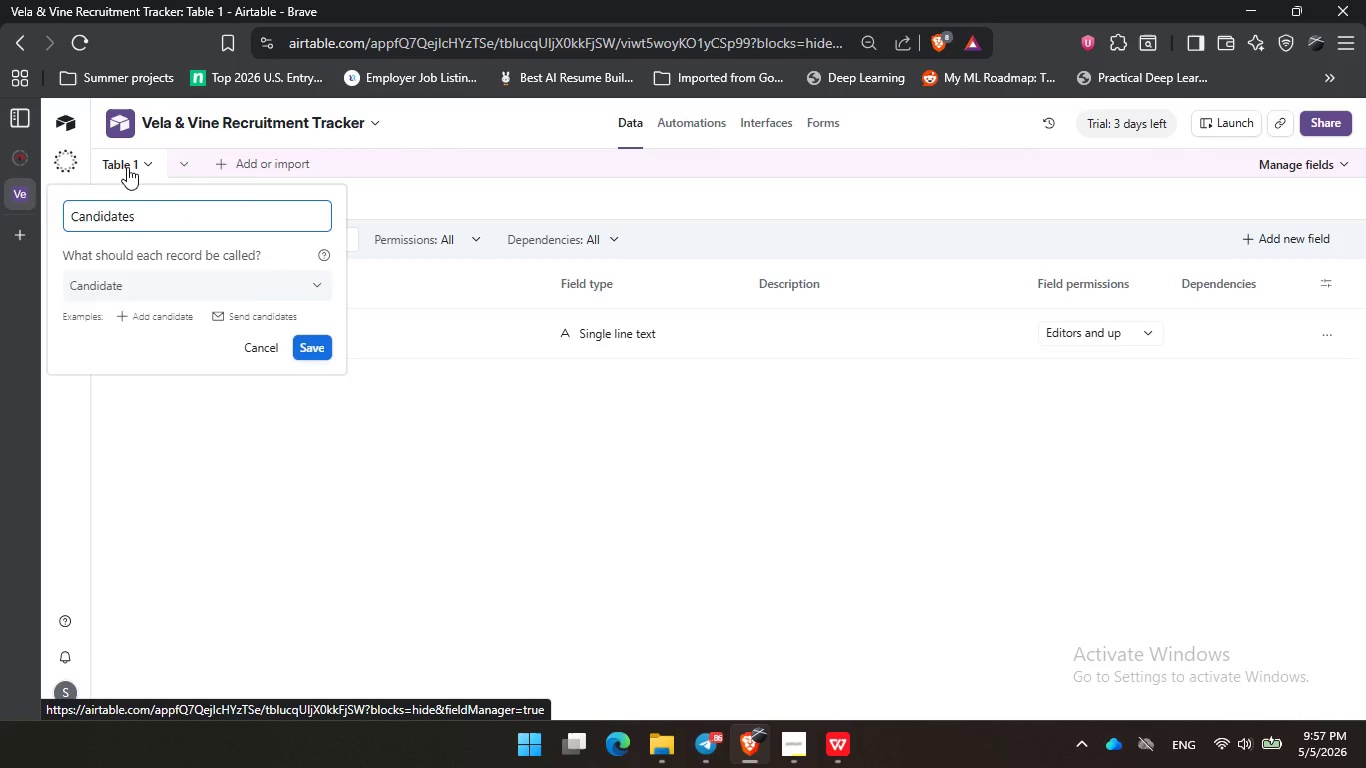 
key(Enter)
 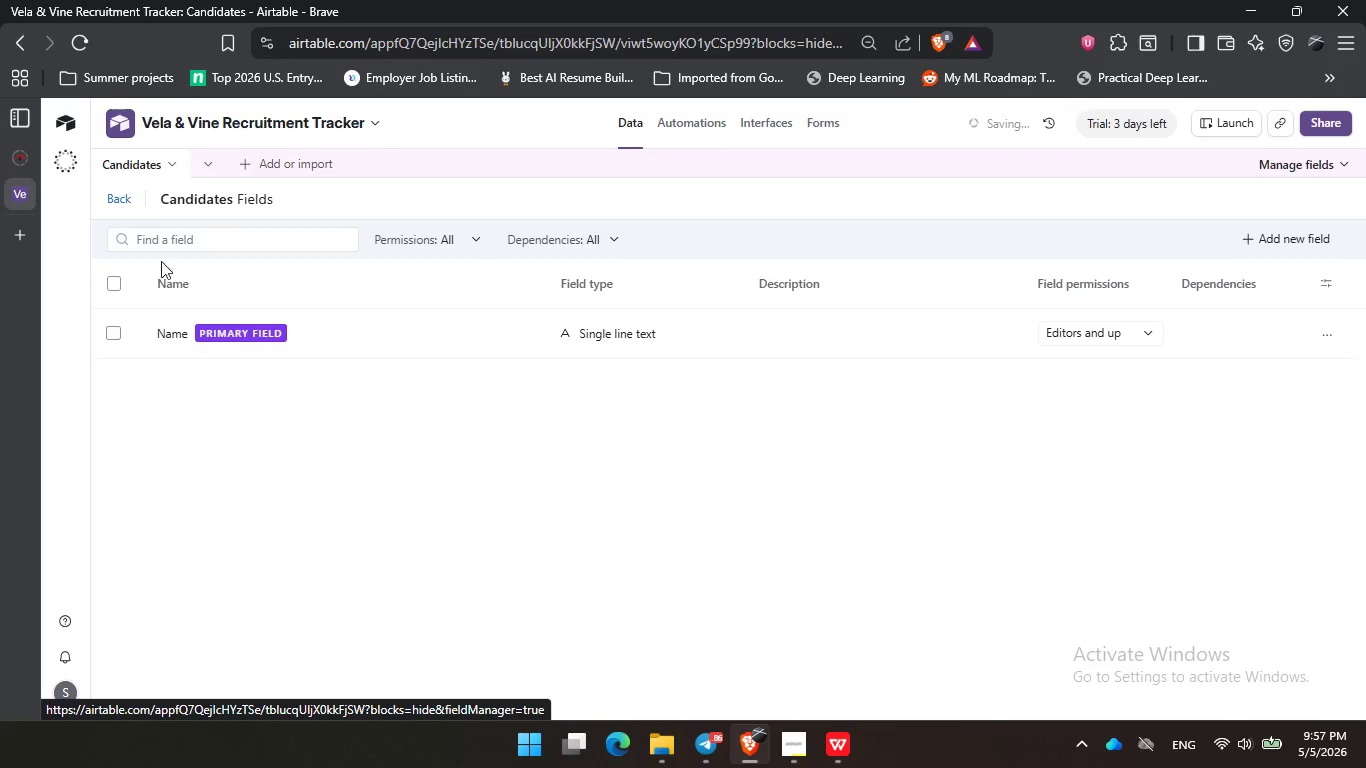 
left_click([172, 339])
 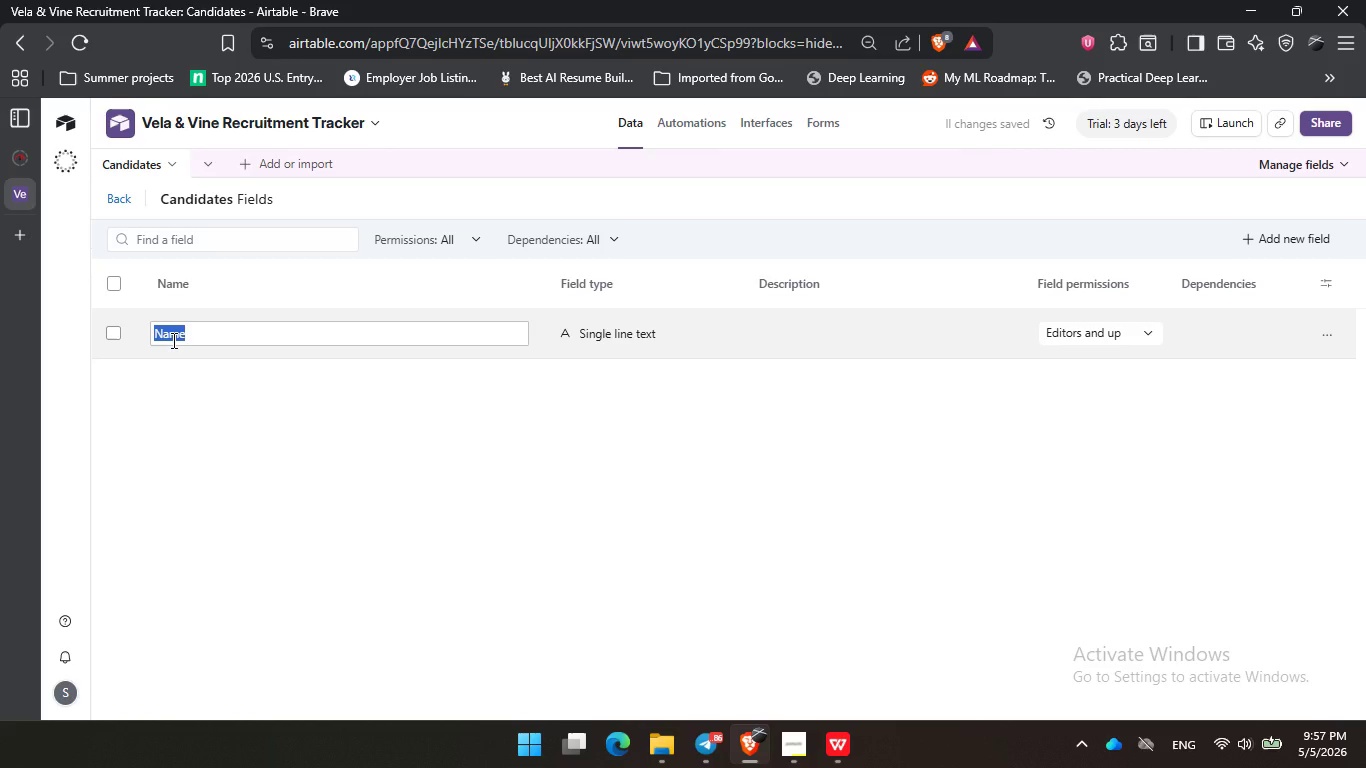 
type(Candiaite)
key(Backspace)
key(Backspace)
key(Backspace)
key(Backspace)
 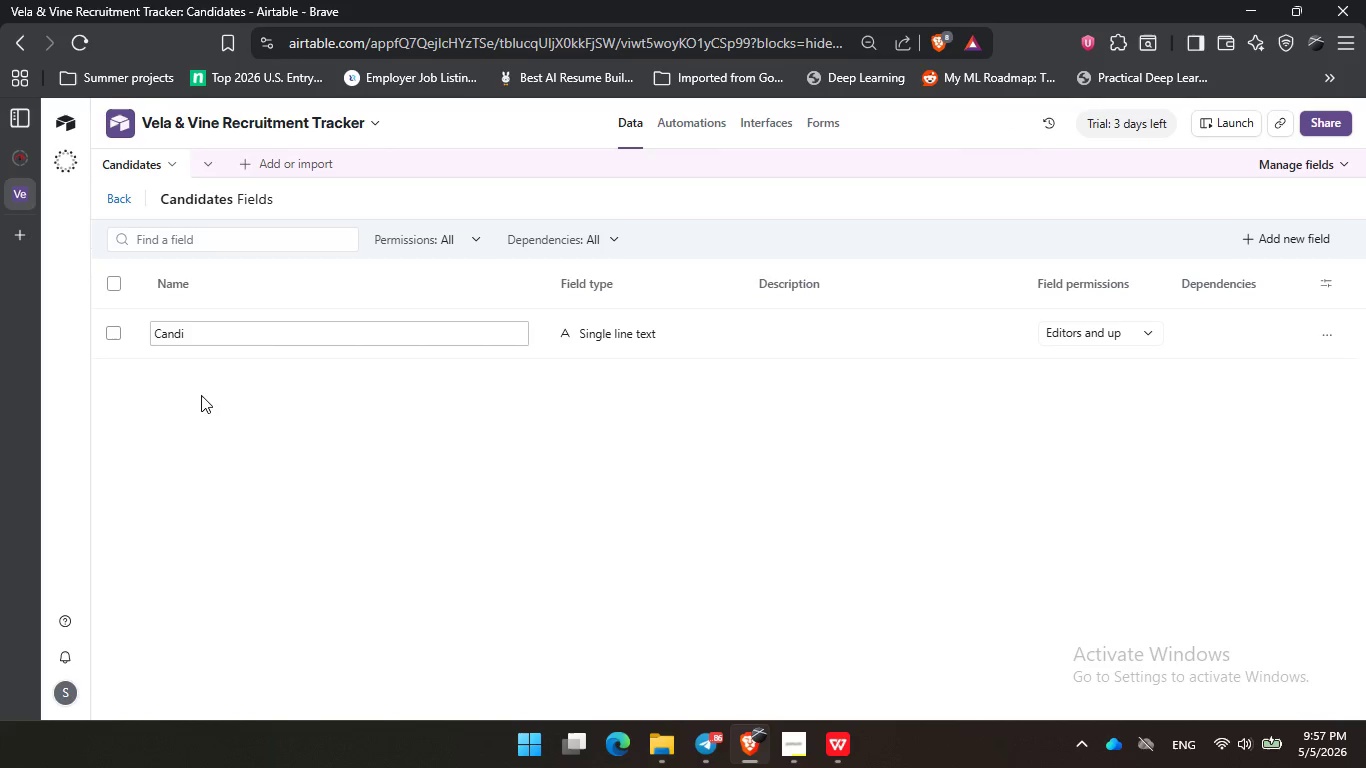 
type(date ID)
 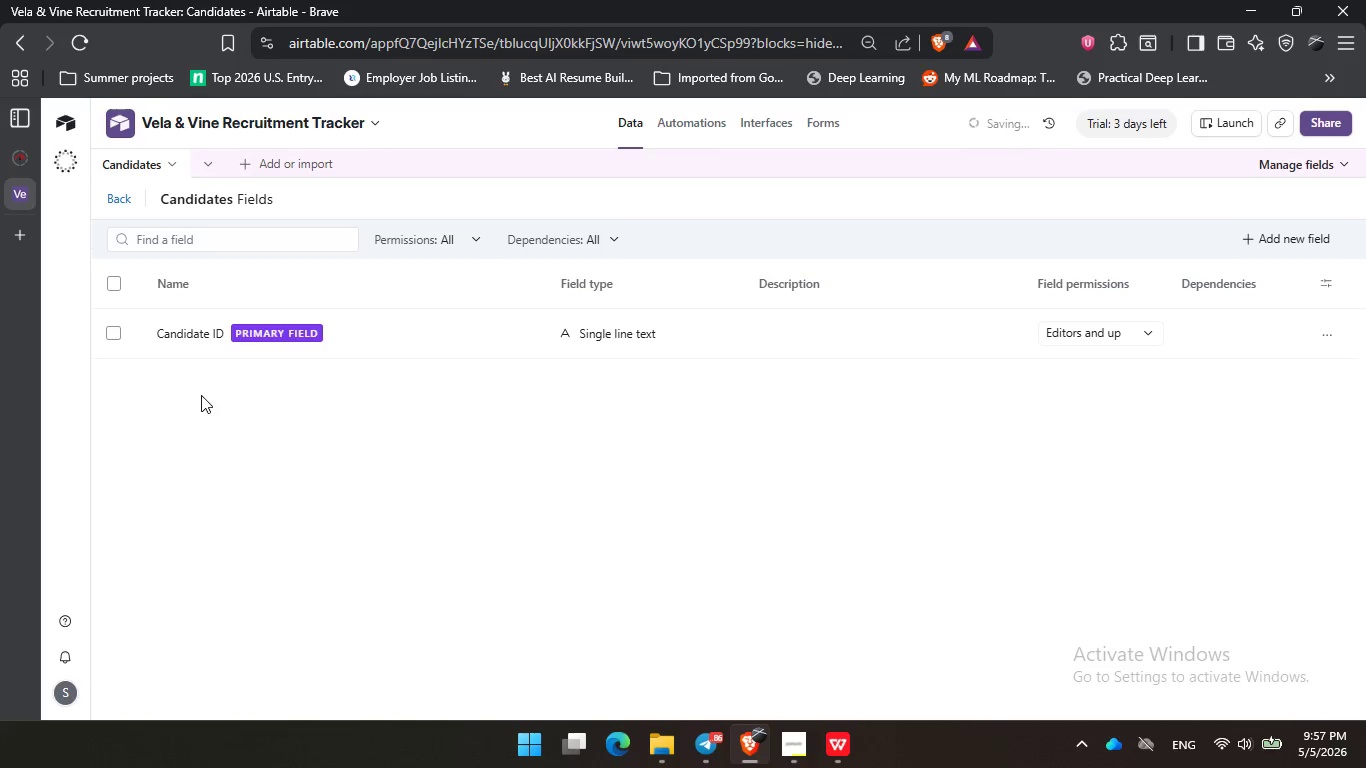 
 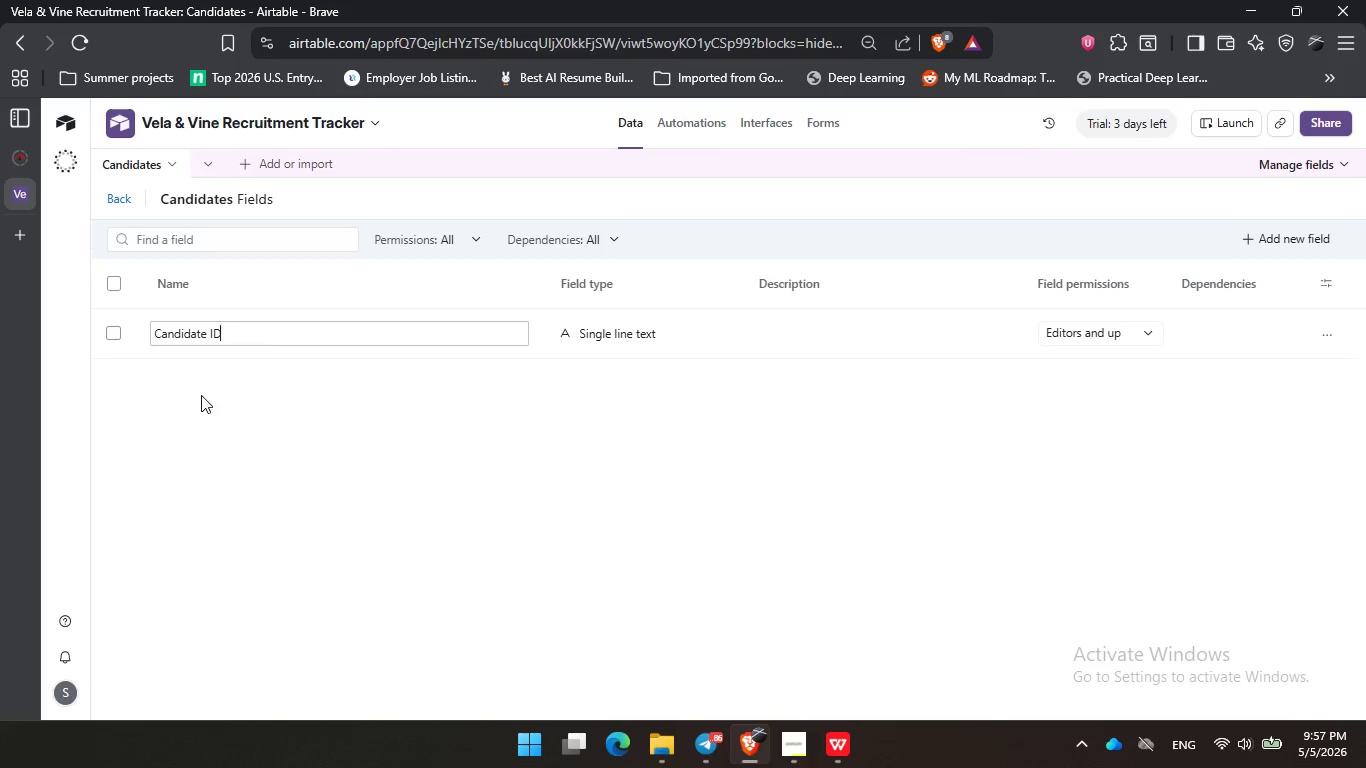 
key(Enter)
 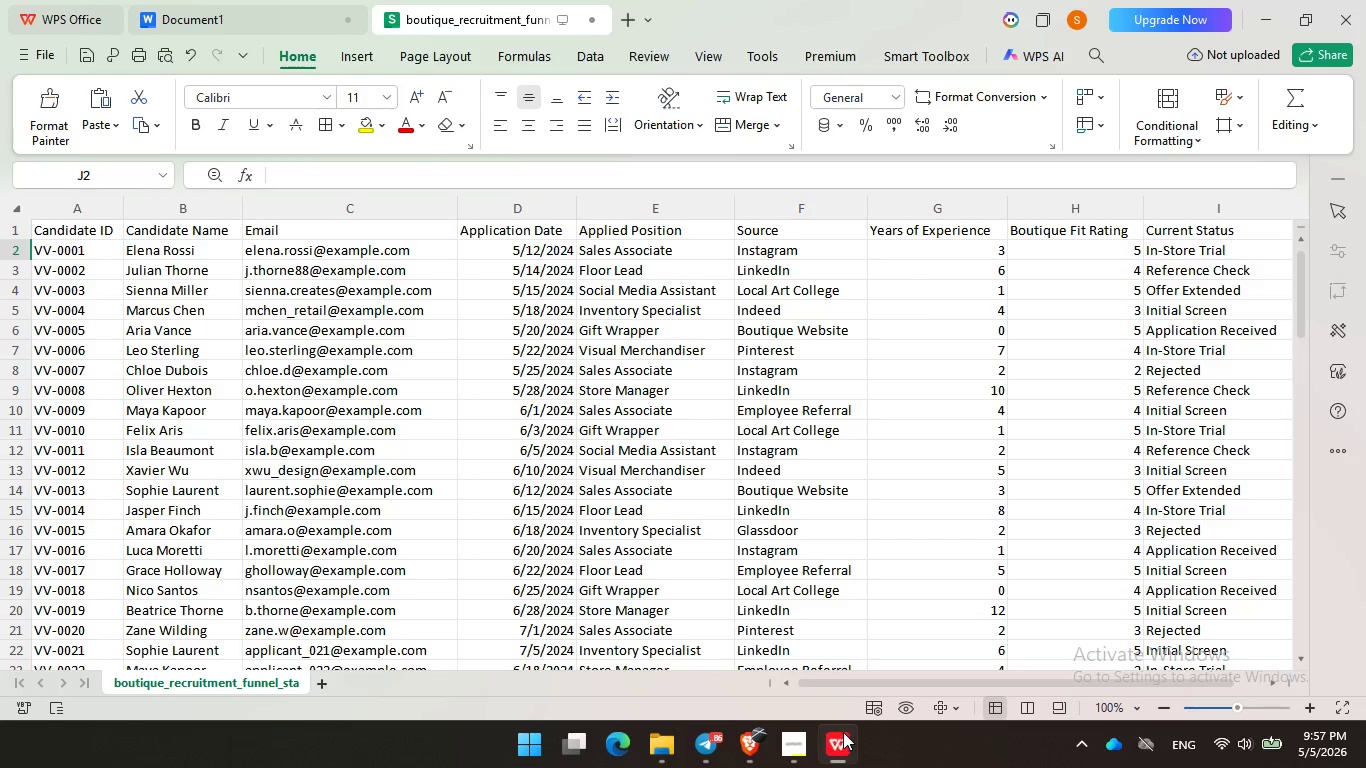 
left_click([843, 732])
 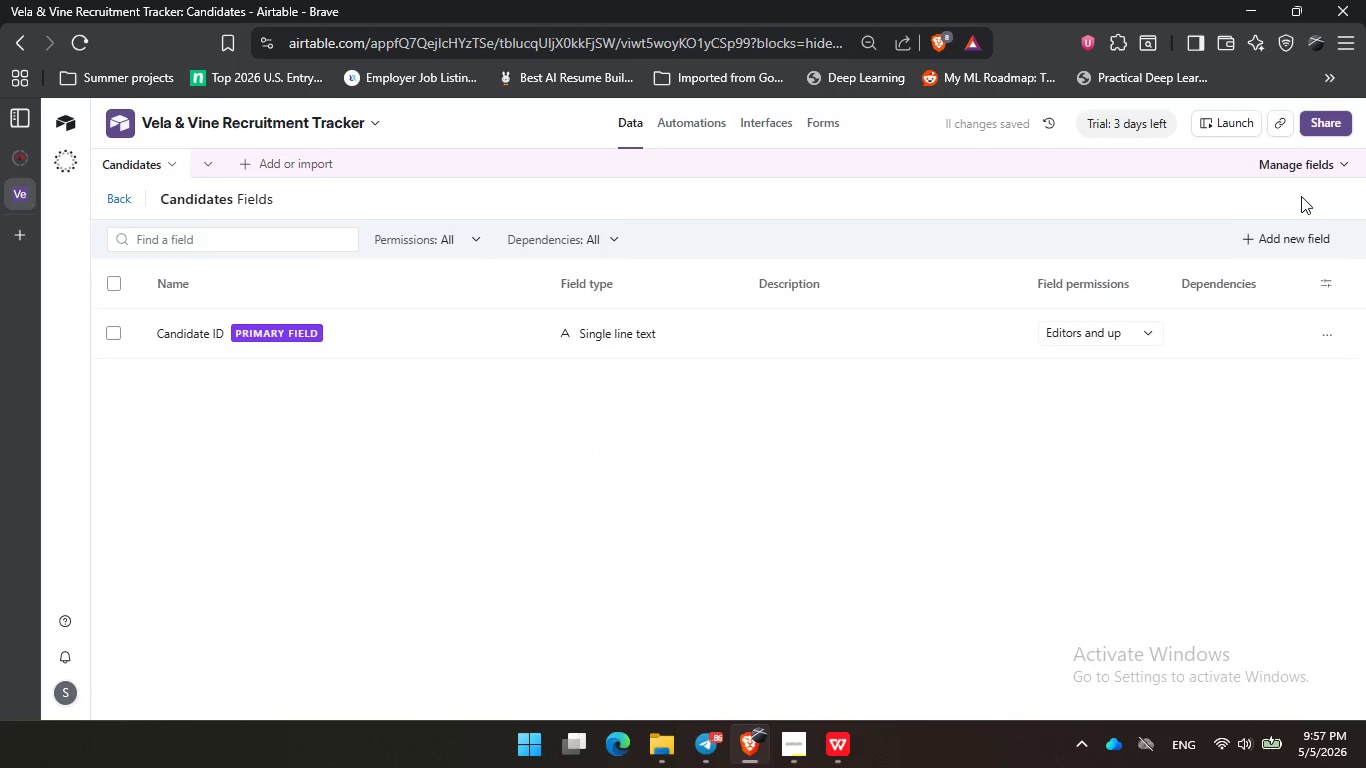 
left_click([1259, 237])
 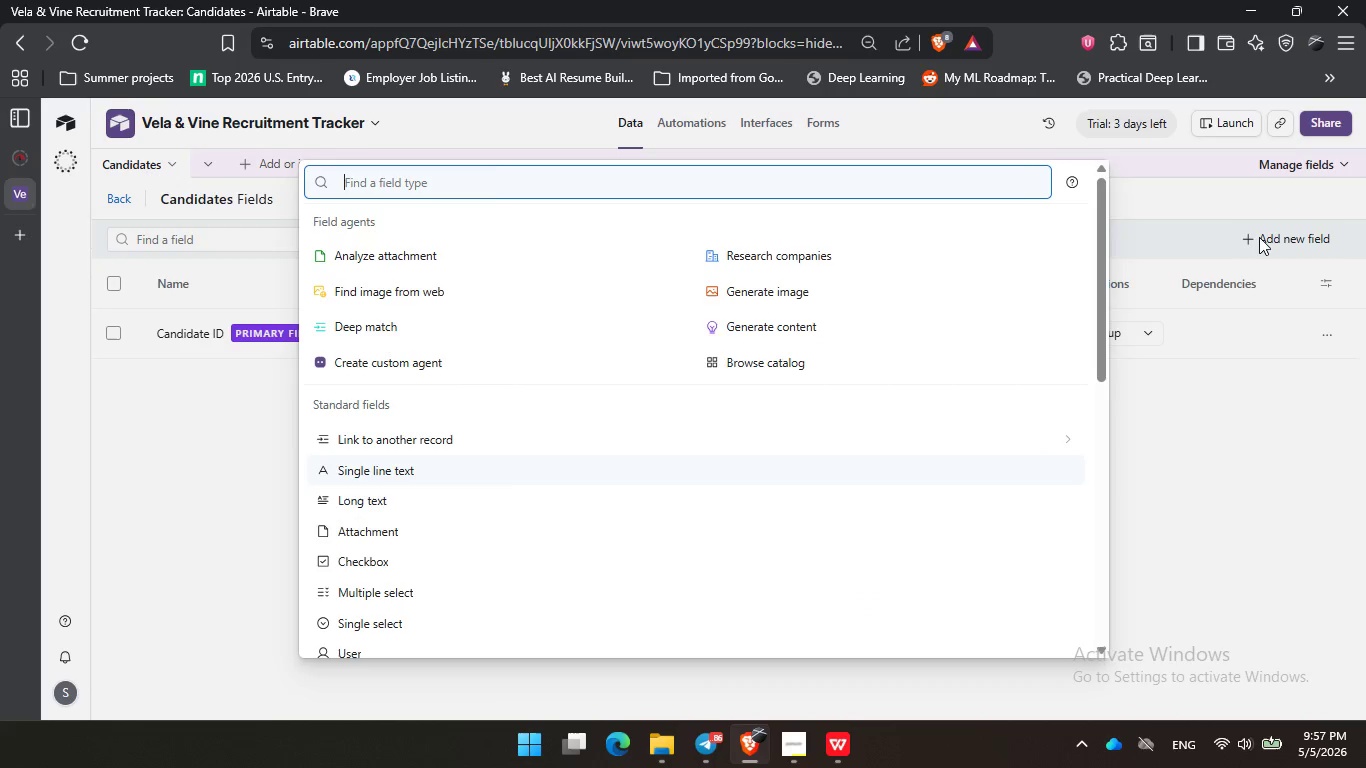 
type(sin)
 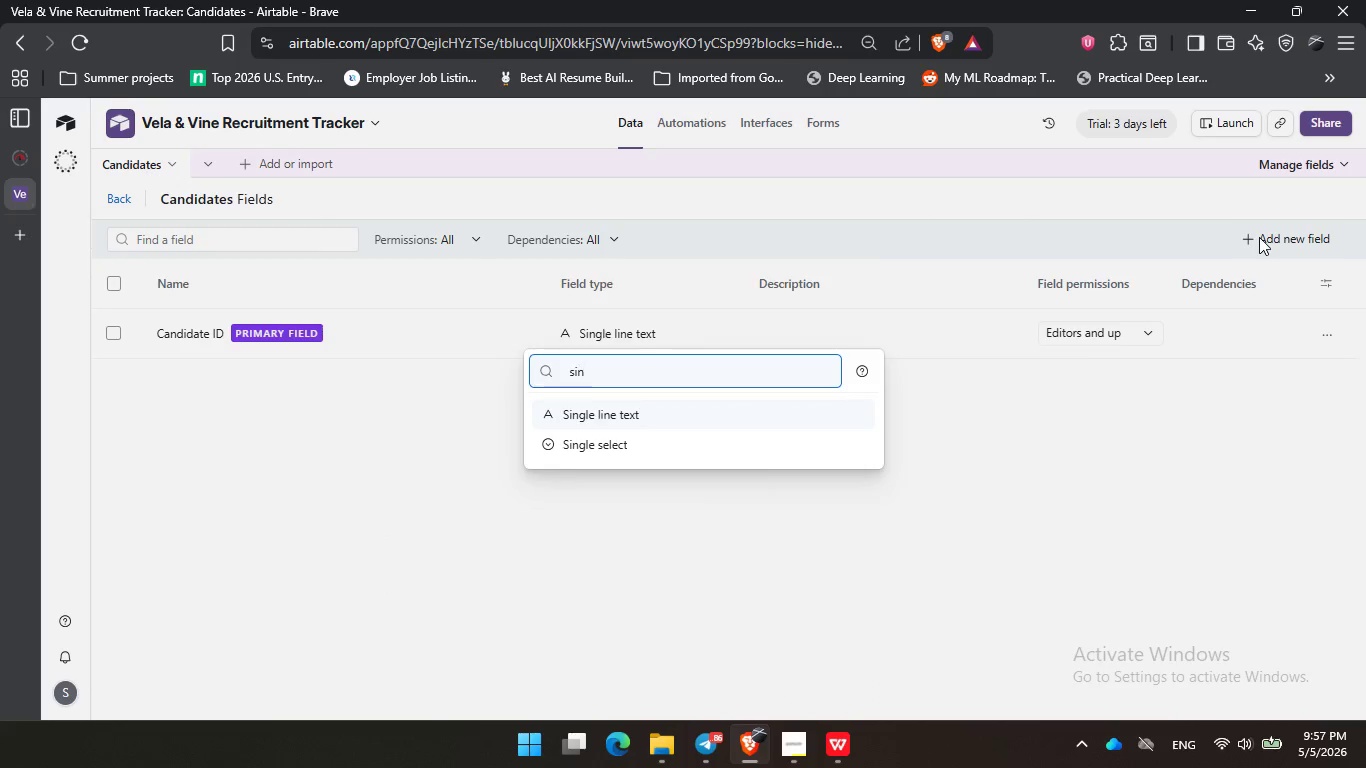 
key(Enter)
 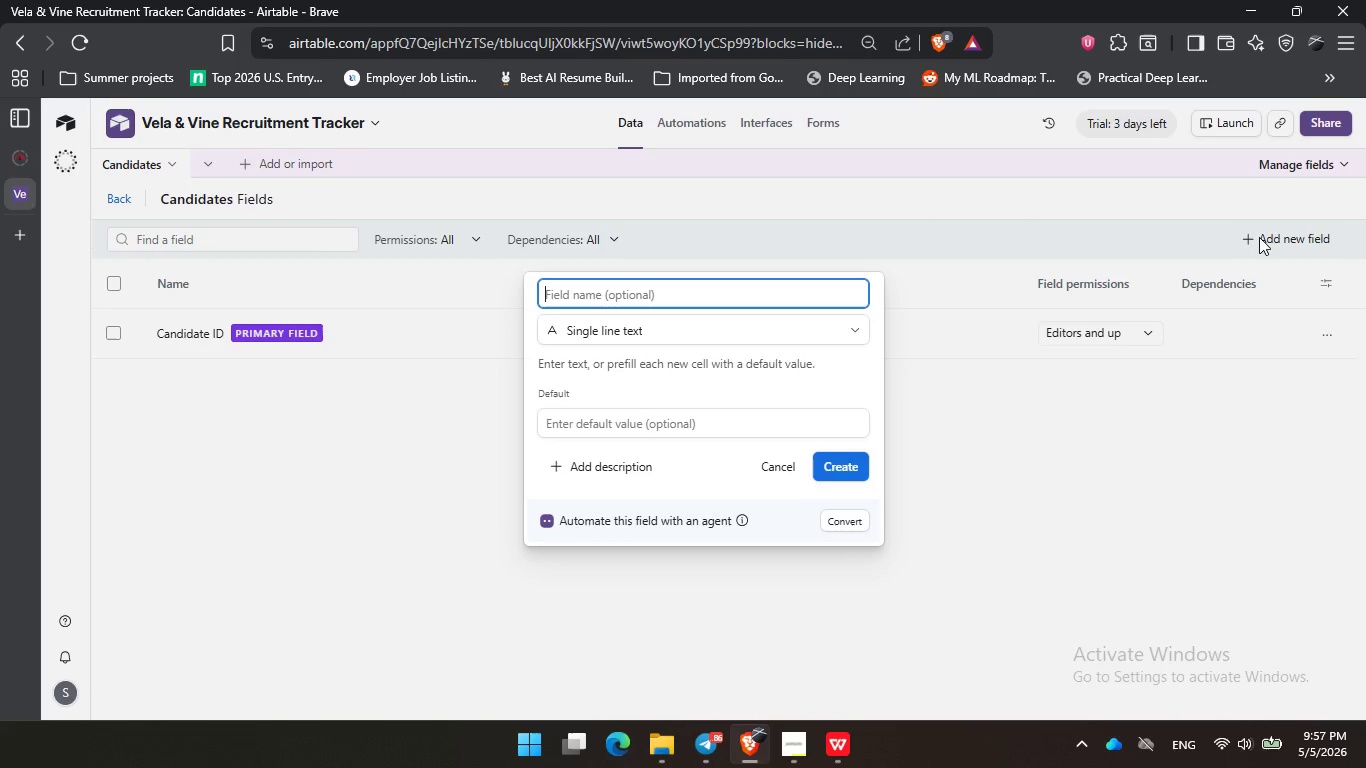 
type(Candidate Name)
 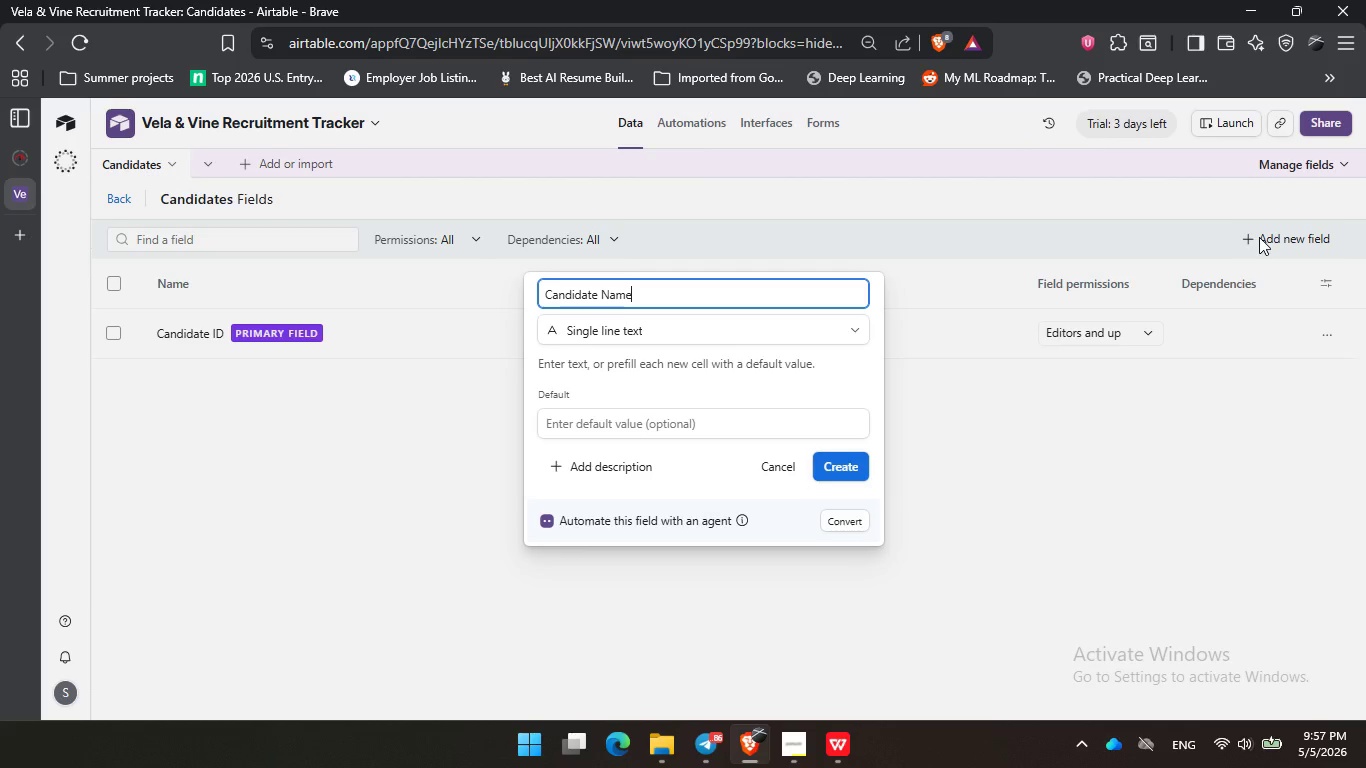 
key(Enter)
 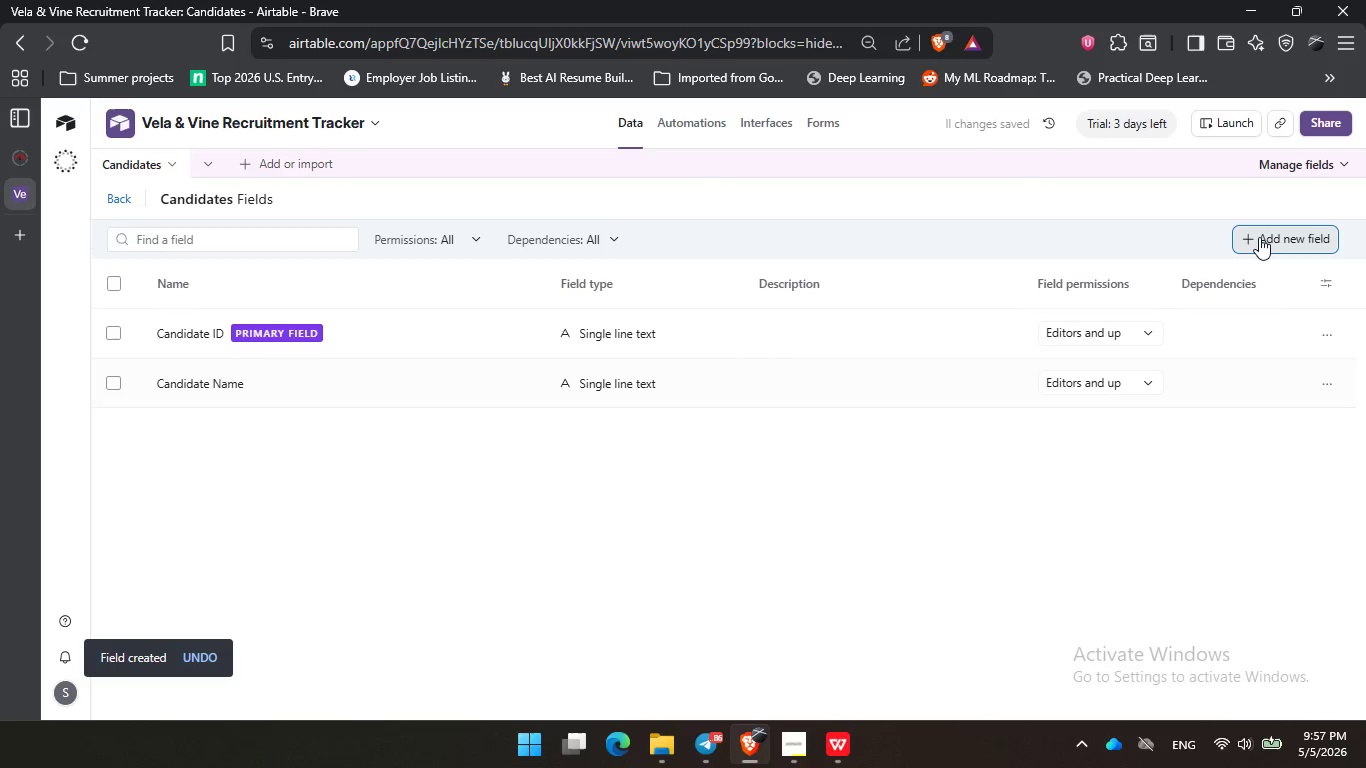 
left_click([1258, 238])
 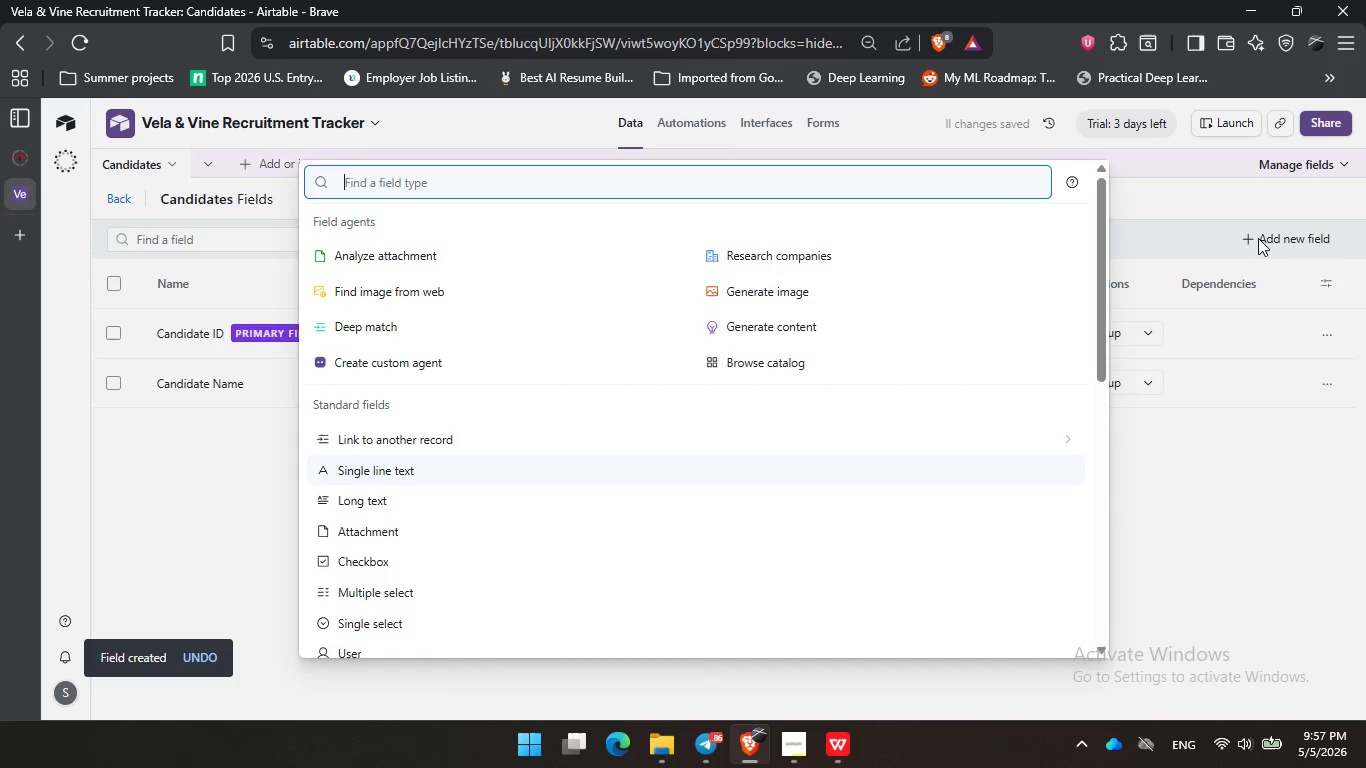 
type(ema)
 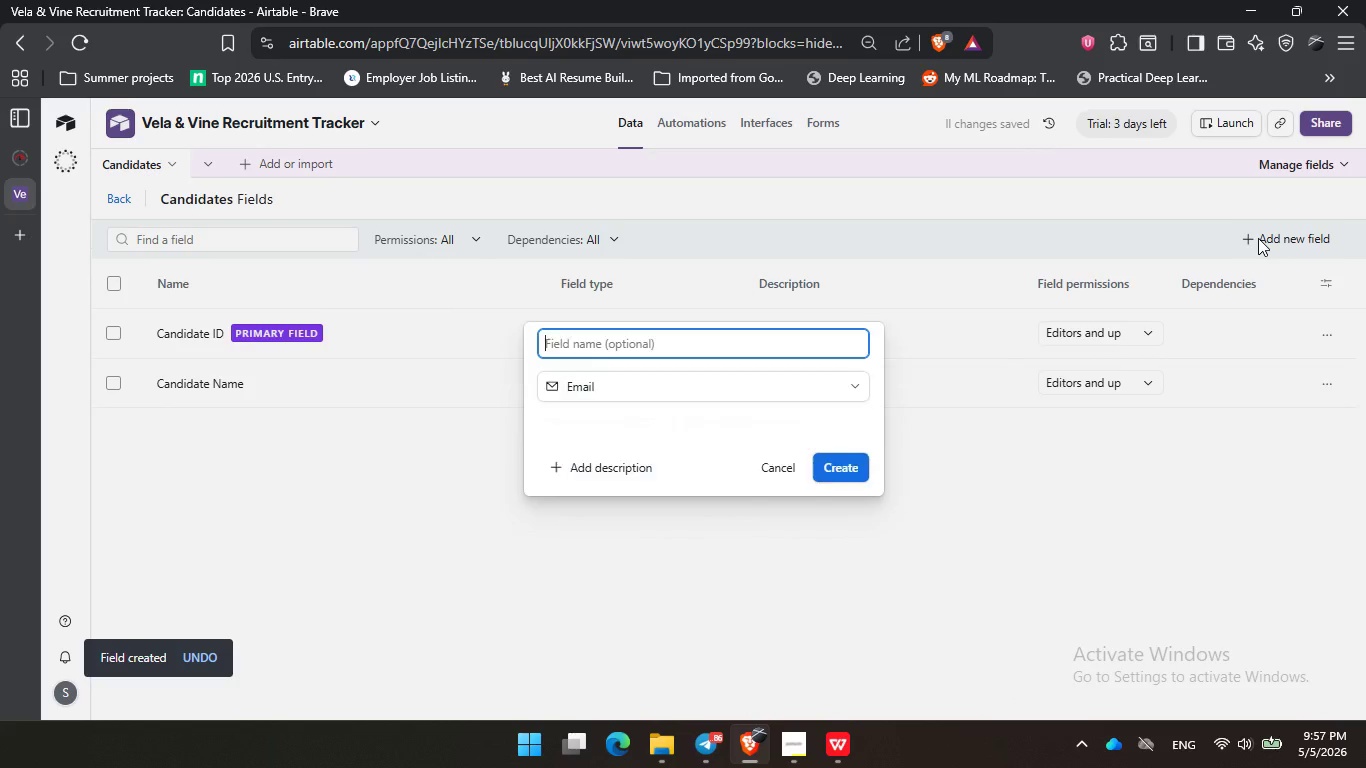 
key(Enter)
 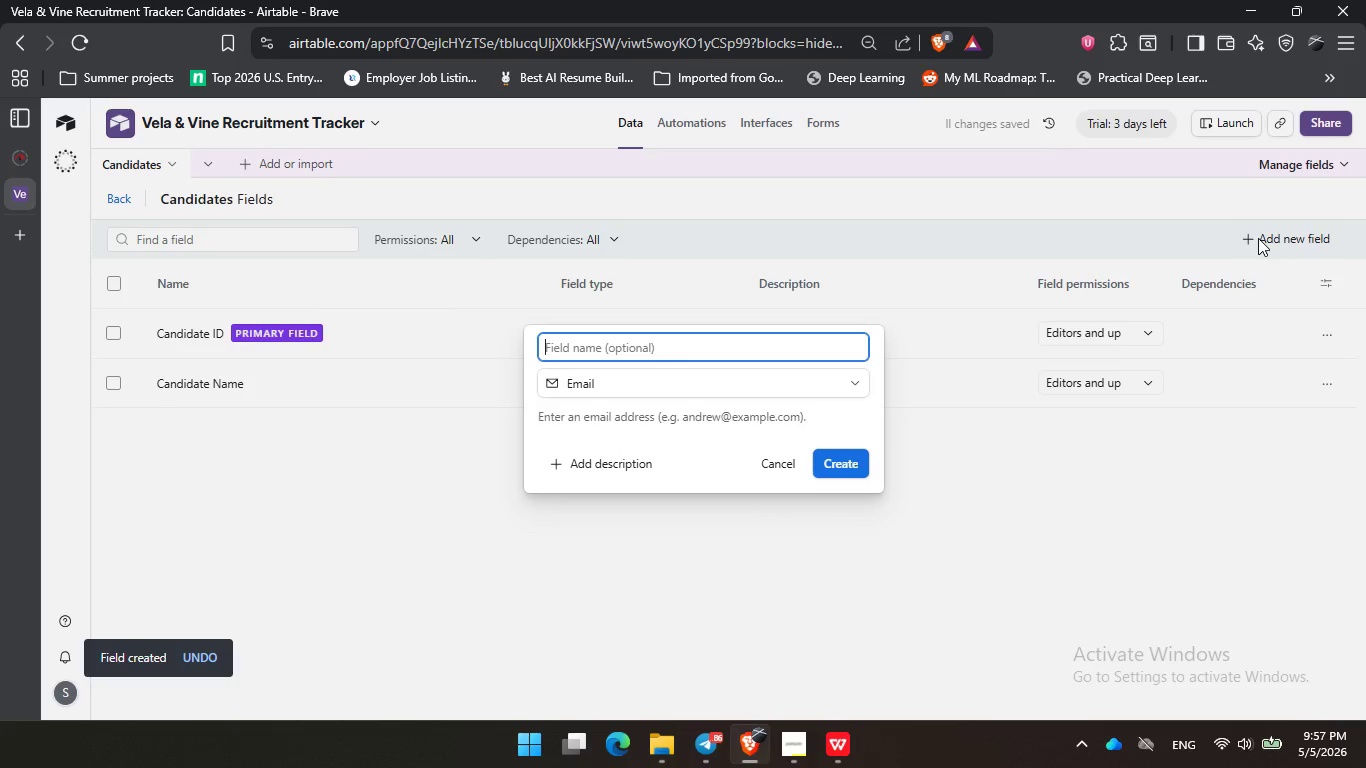 
key(Enter)
 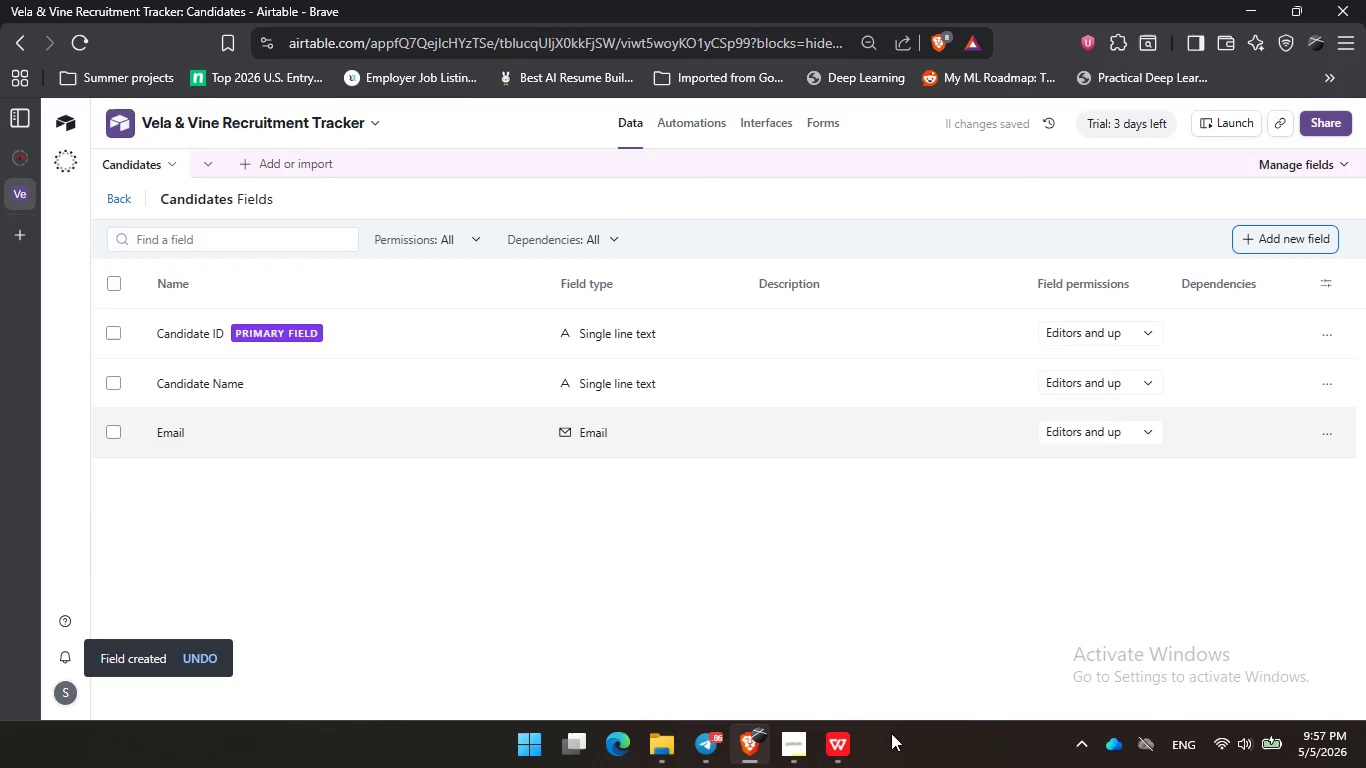 
left_click([801, 751])